 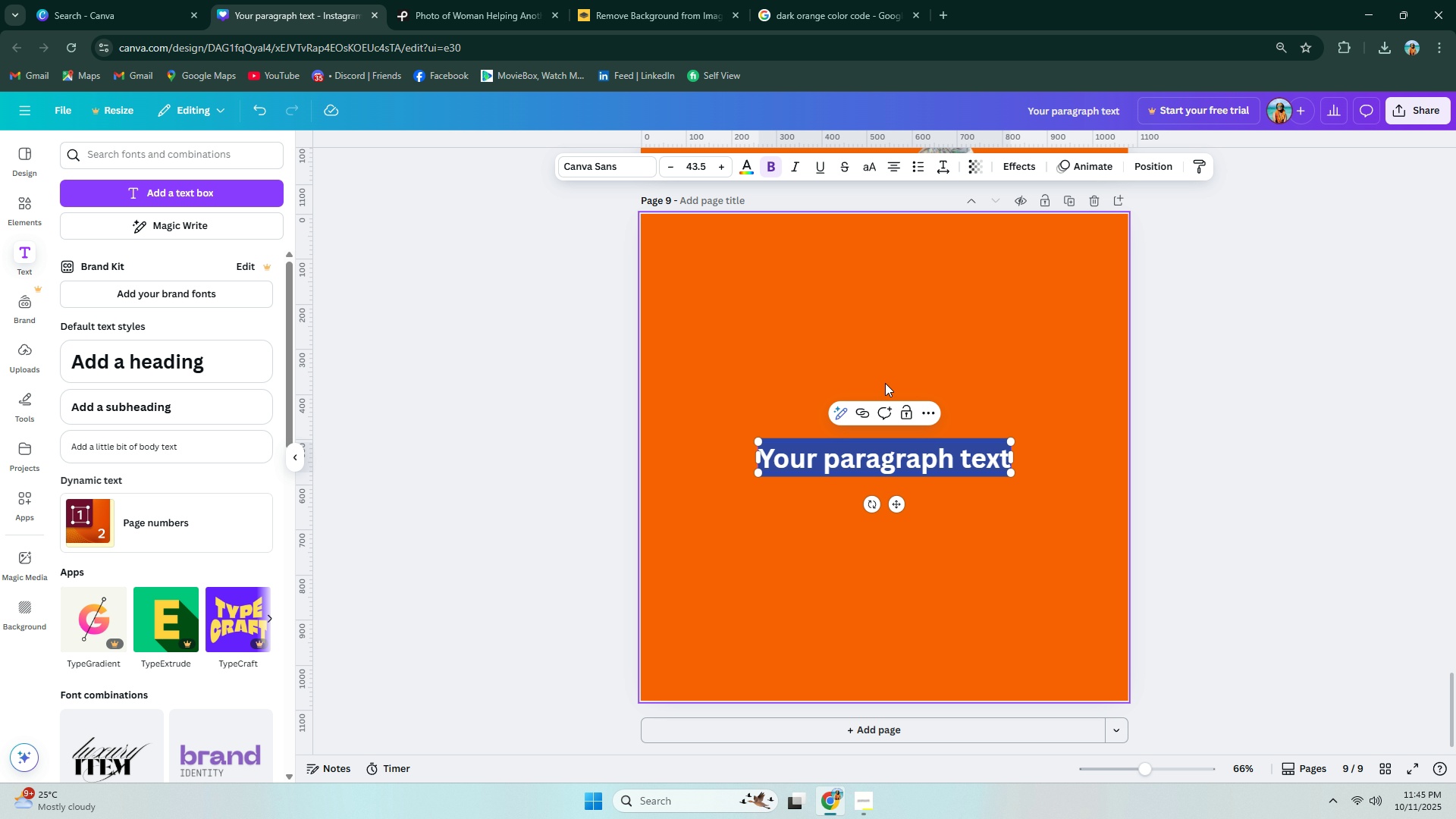 
double_click([924, 454])
 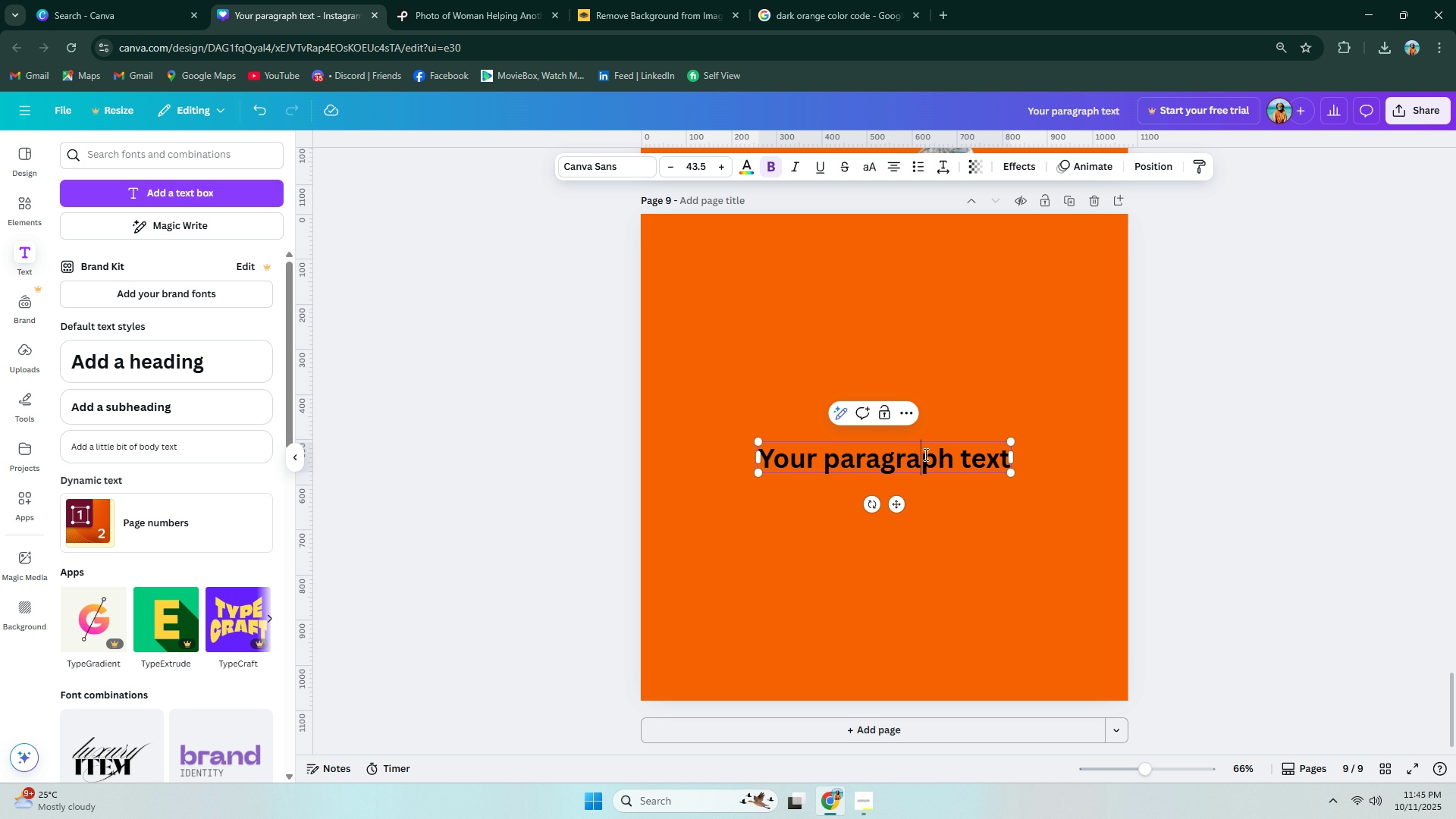 
double_click([924, 454])
 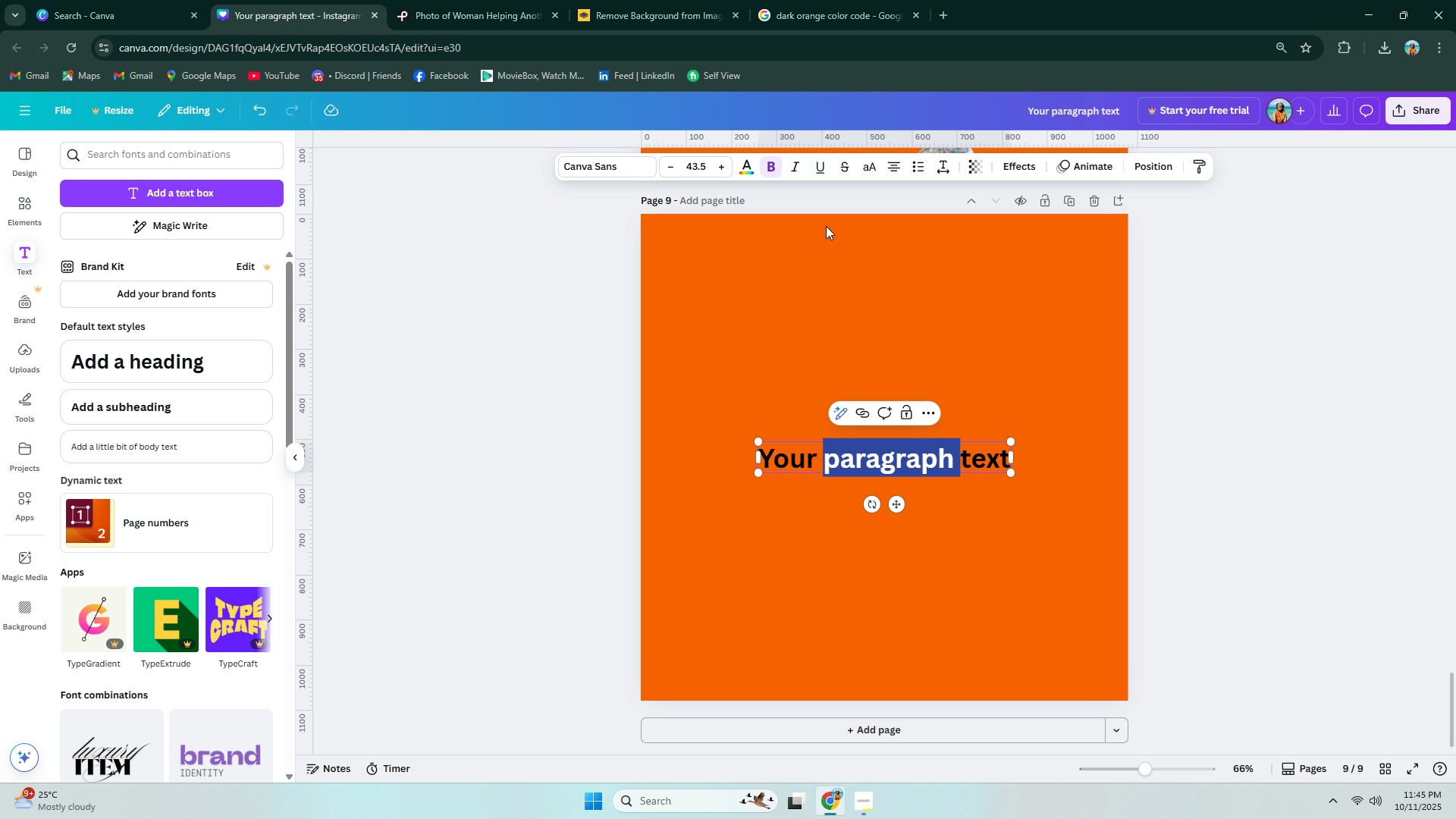 
left_click([839, 281])
 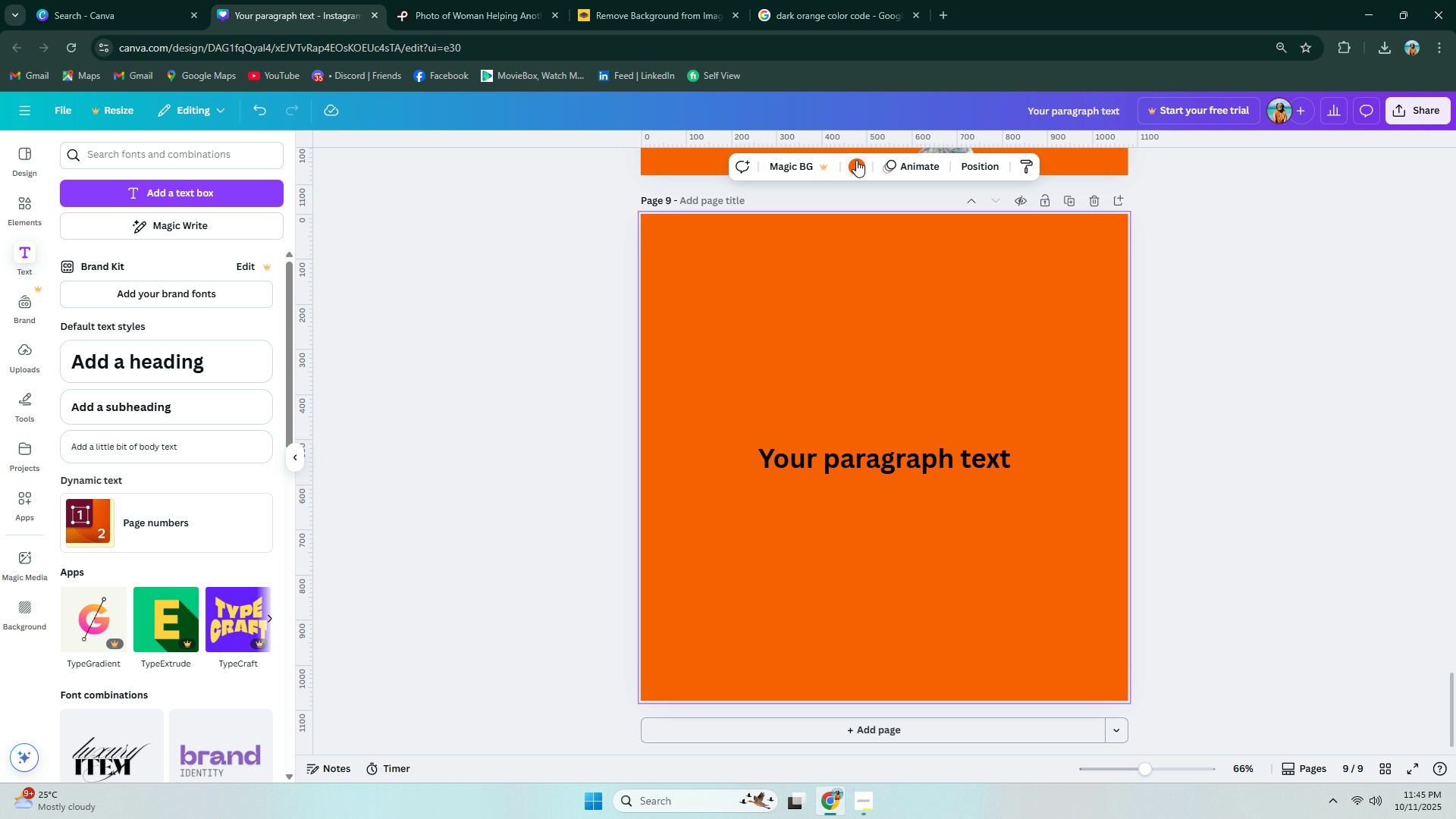 
left_click([856, 160])
 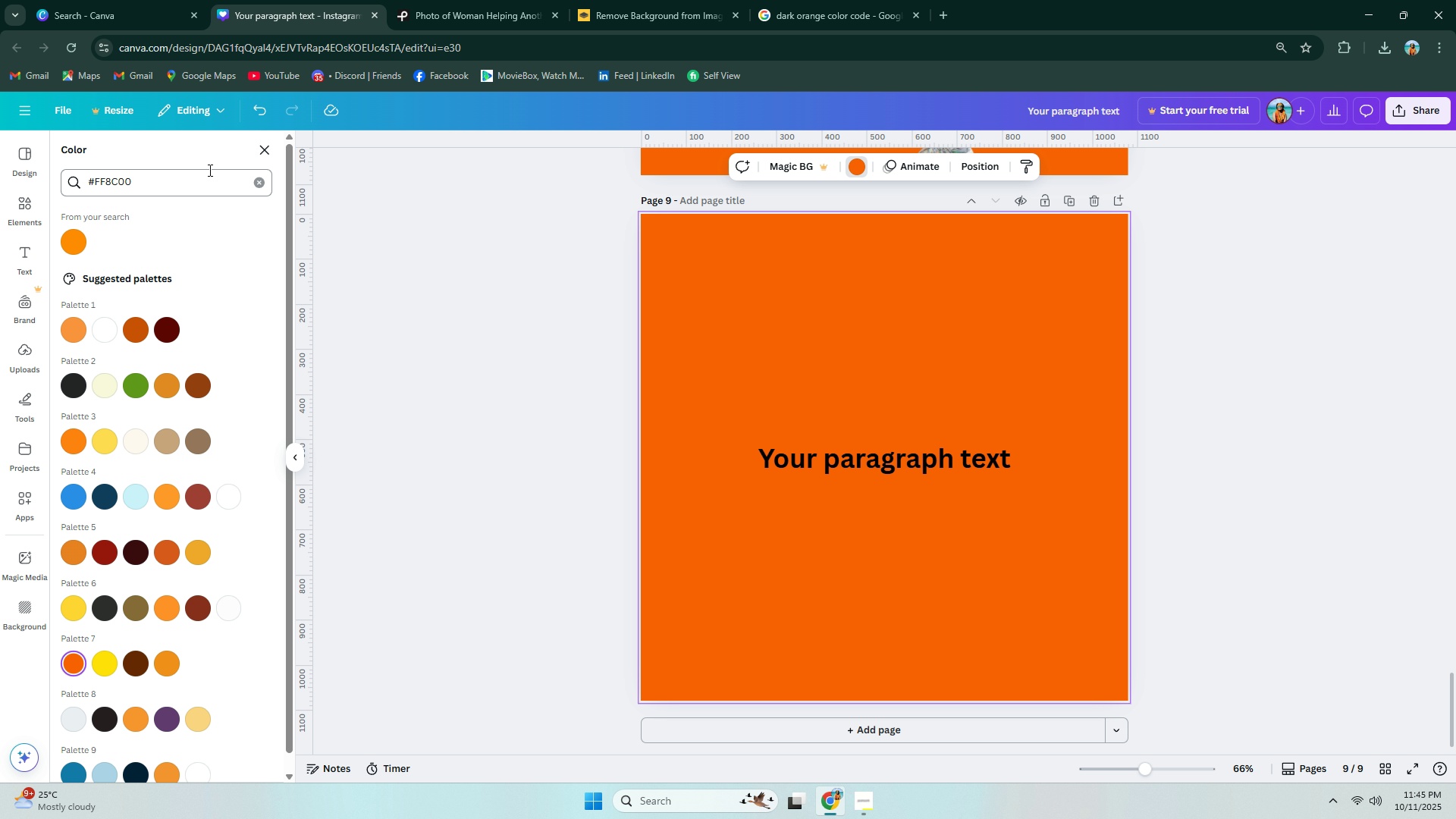 
left_click([260, 180])
 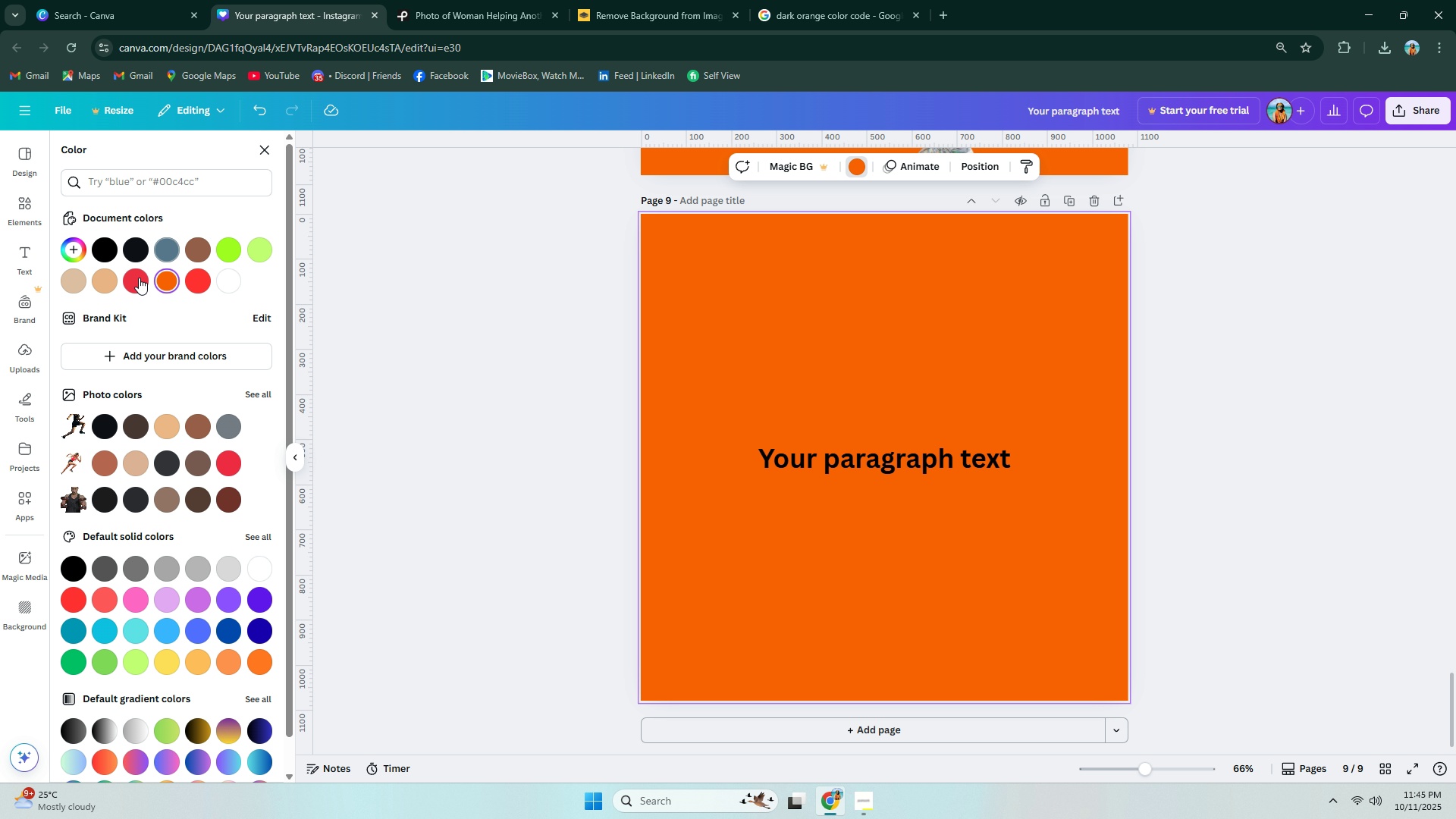 
left_click([136, 278])
 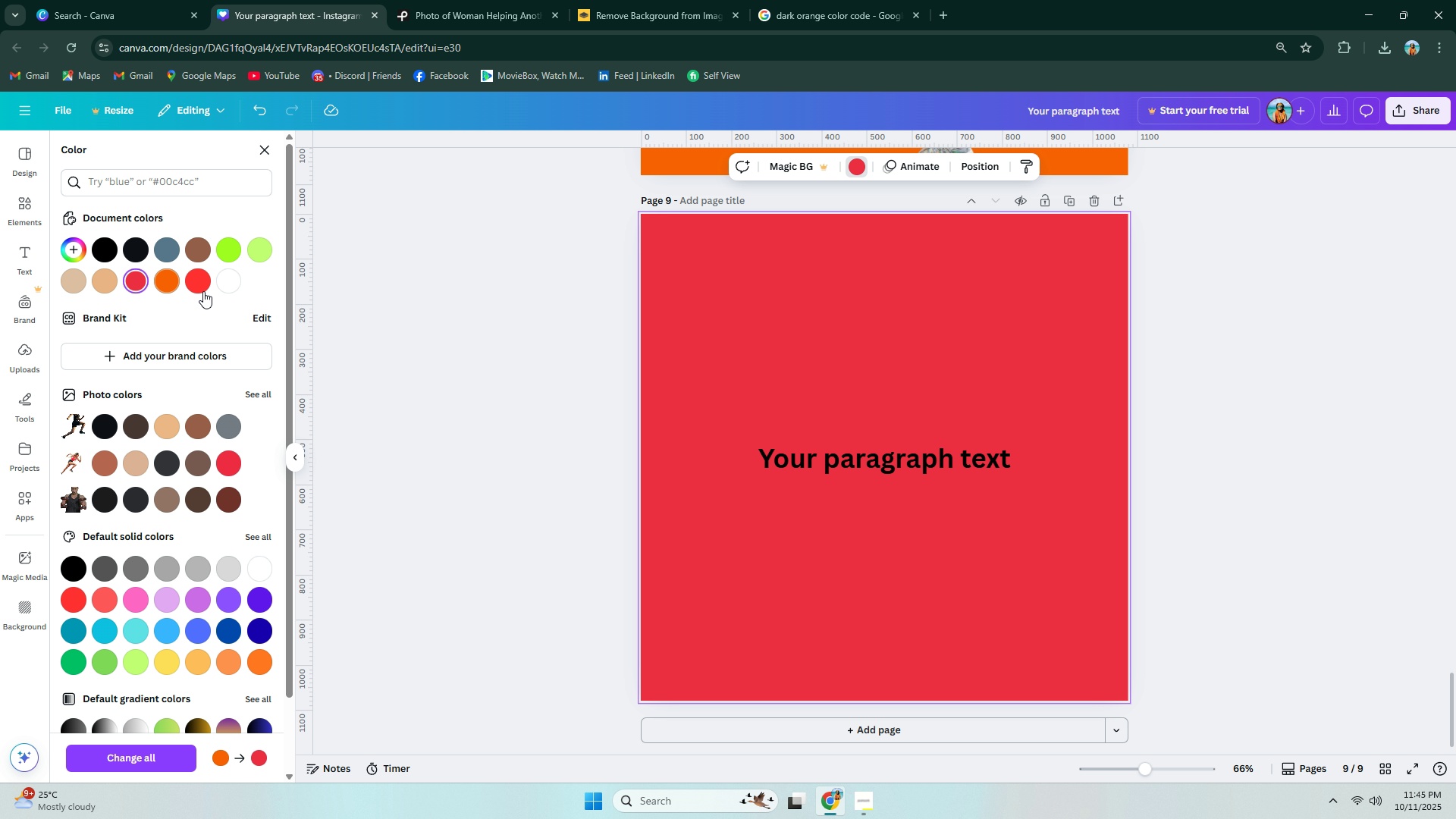 
left_click([198, 284])
 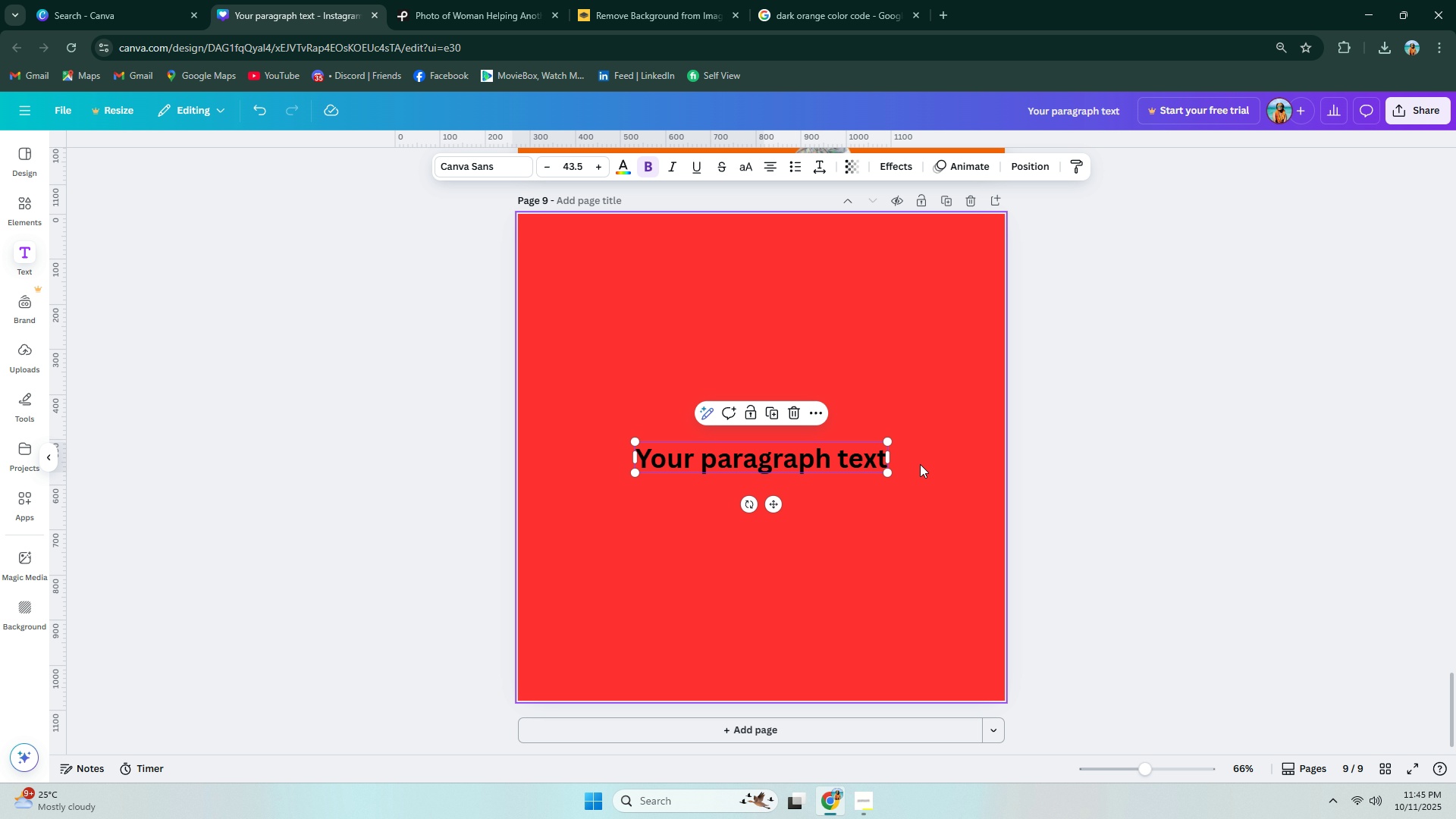 
double_click([920, 464])
 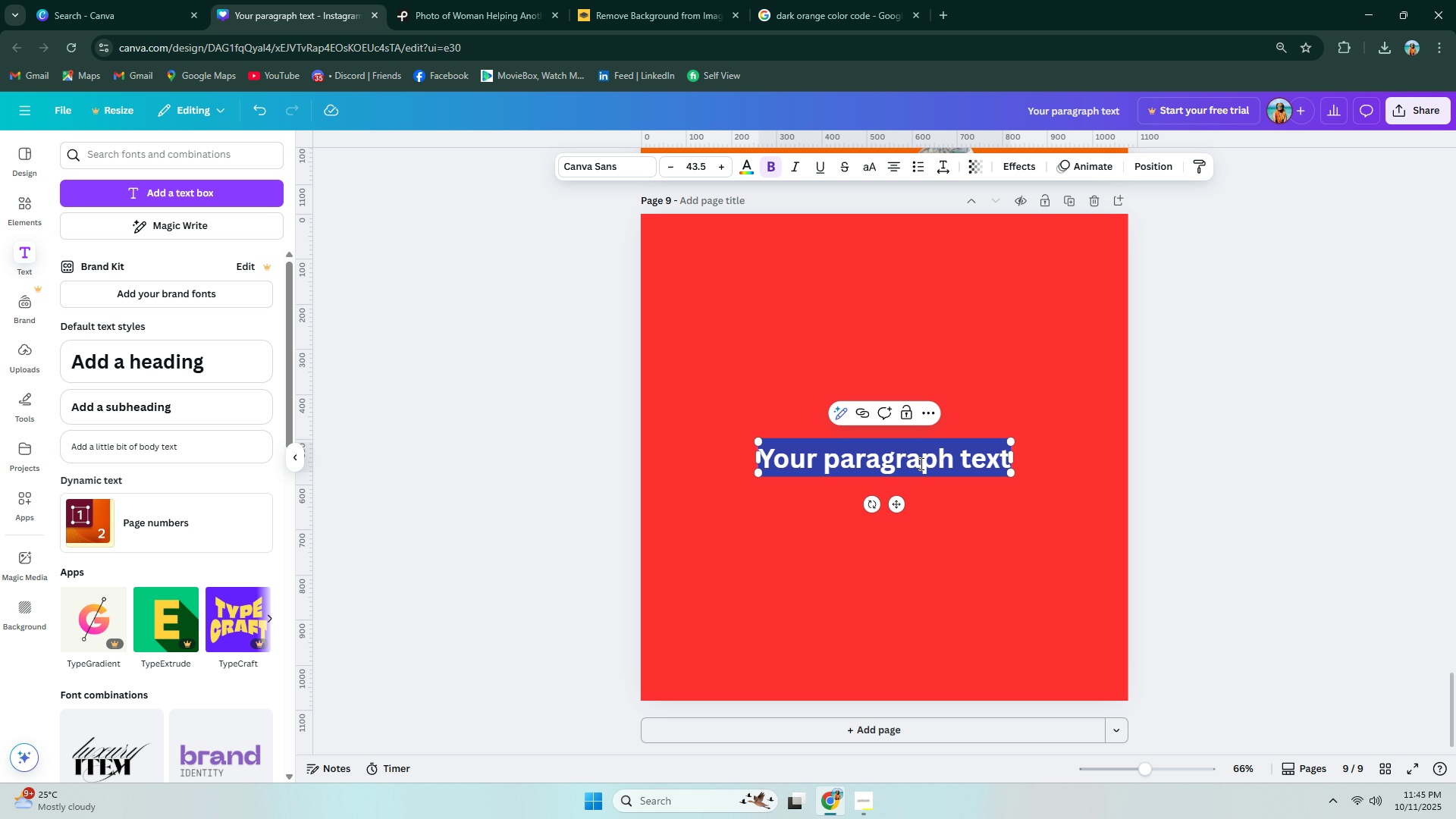 
triple_click([920, 464])
 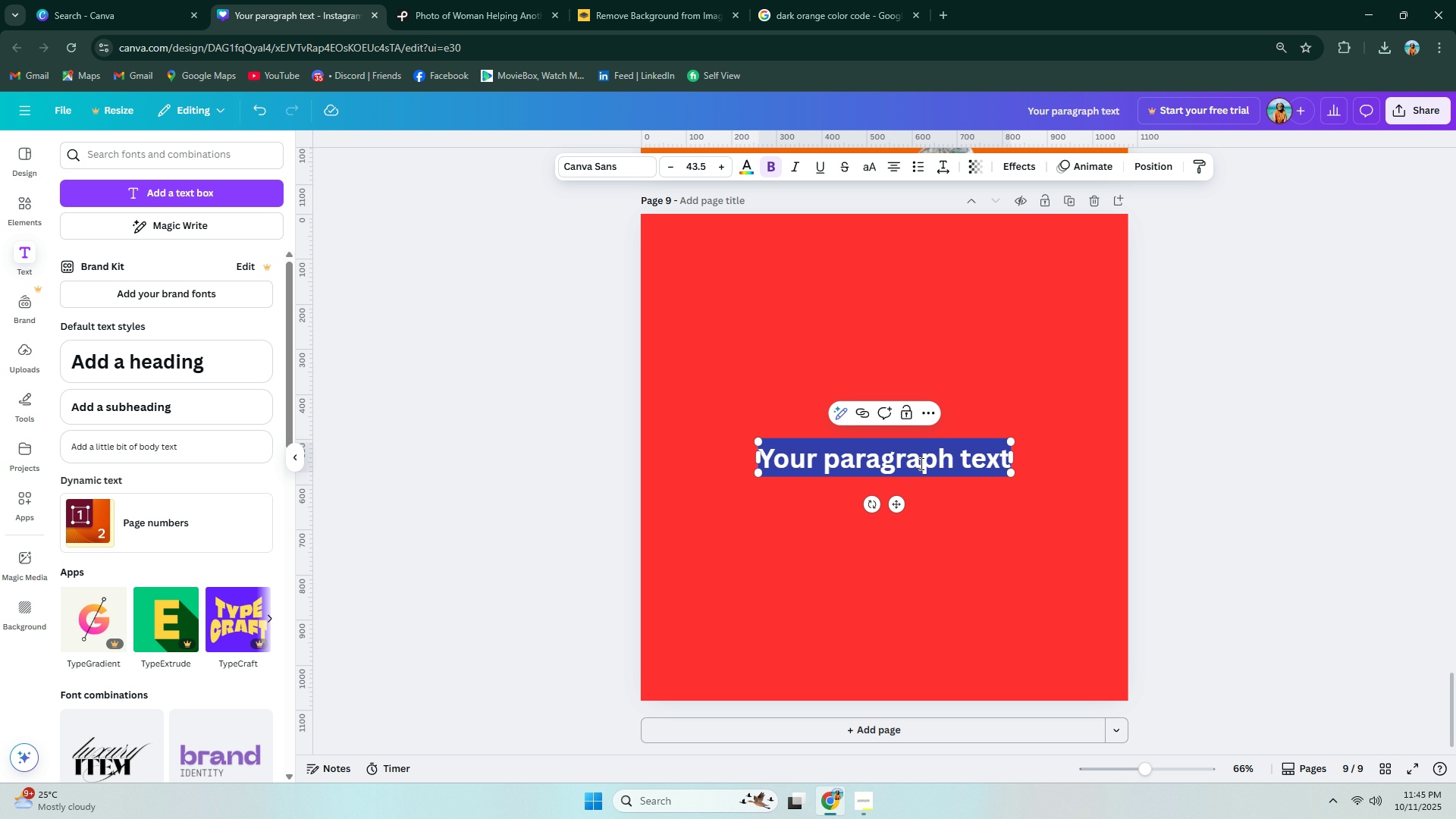 
type(QUICKL)
key(Backspace)
type( ROUTINE)
 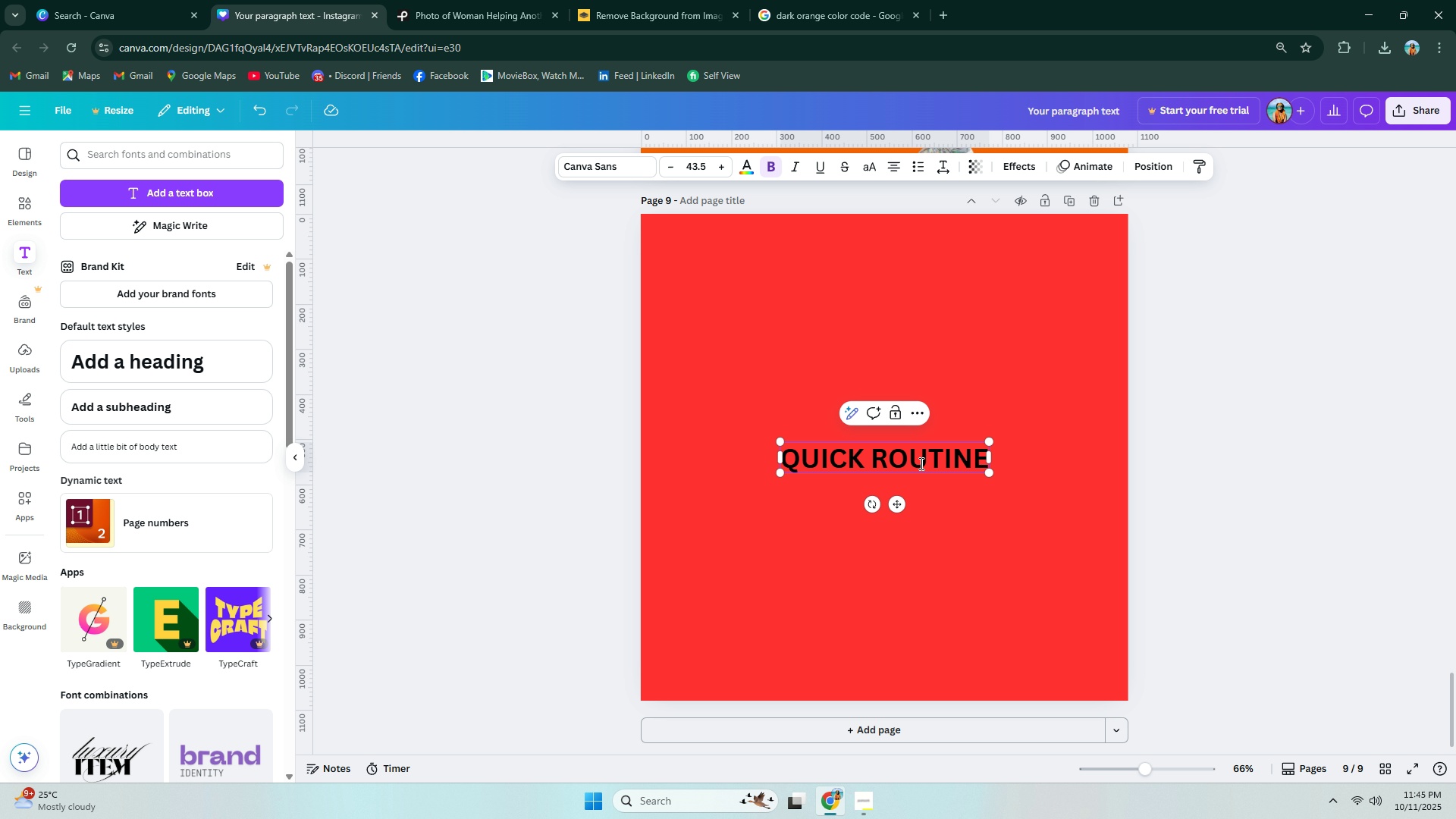 
key(Enter)
 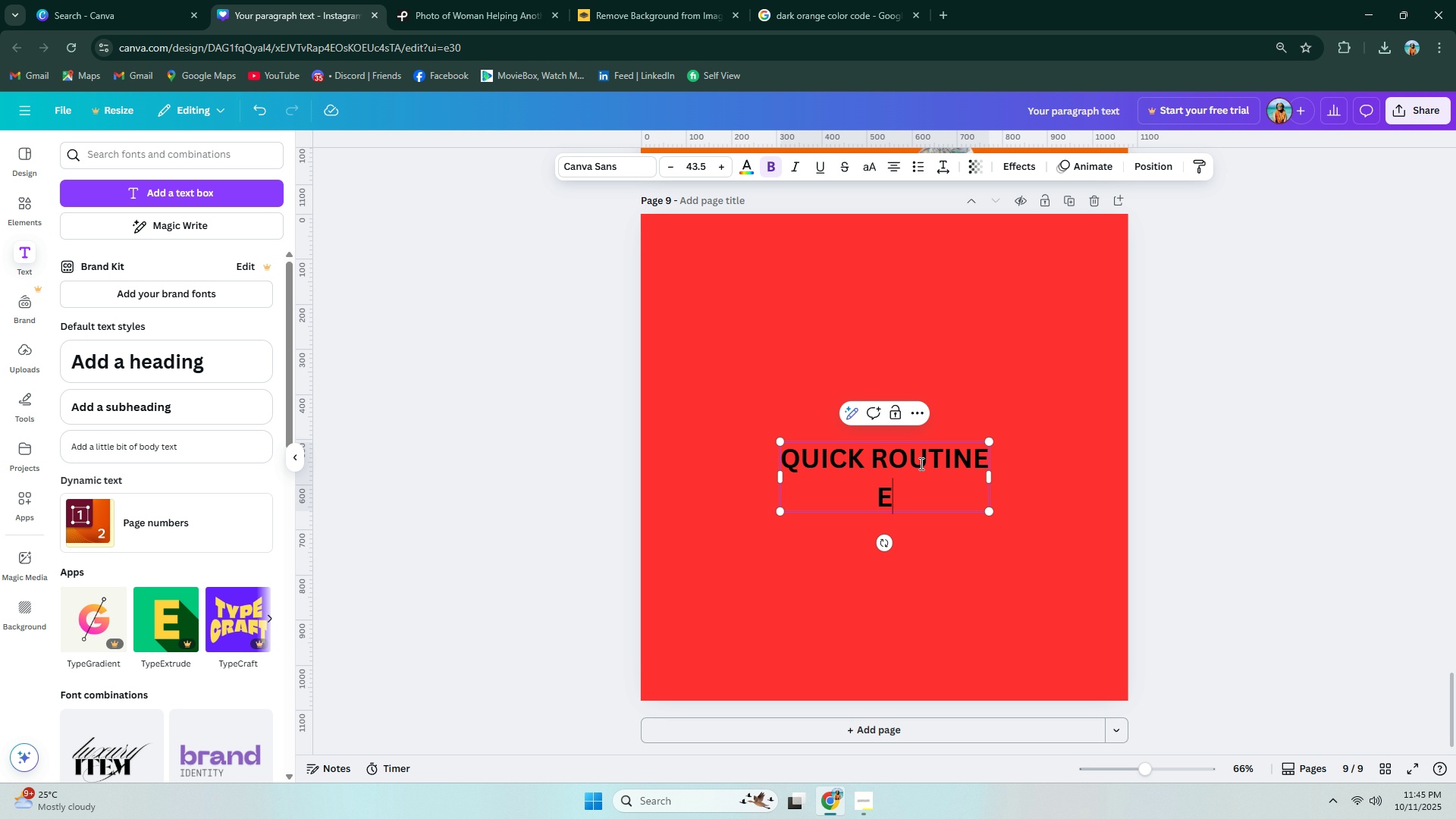 
type(EXAMPLE)
 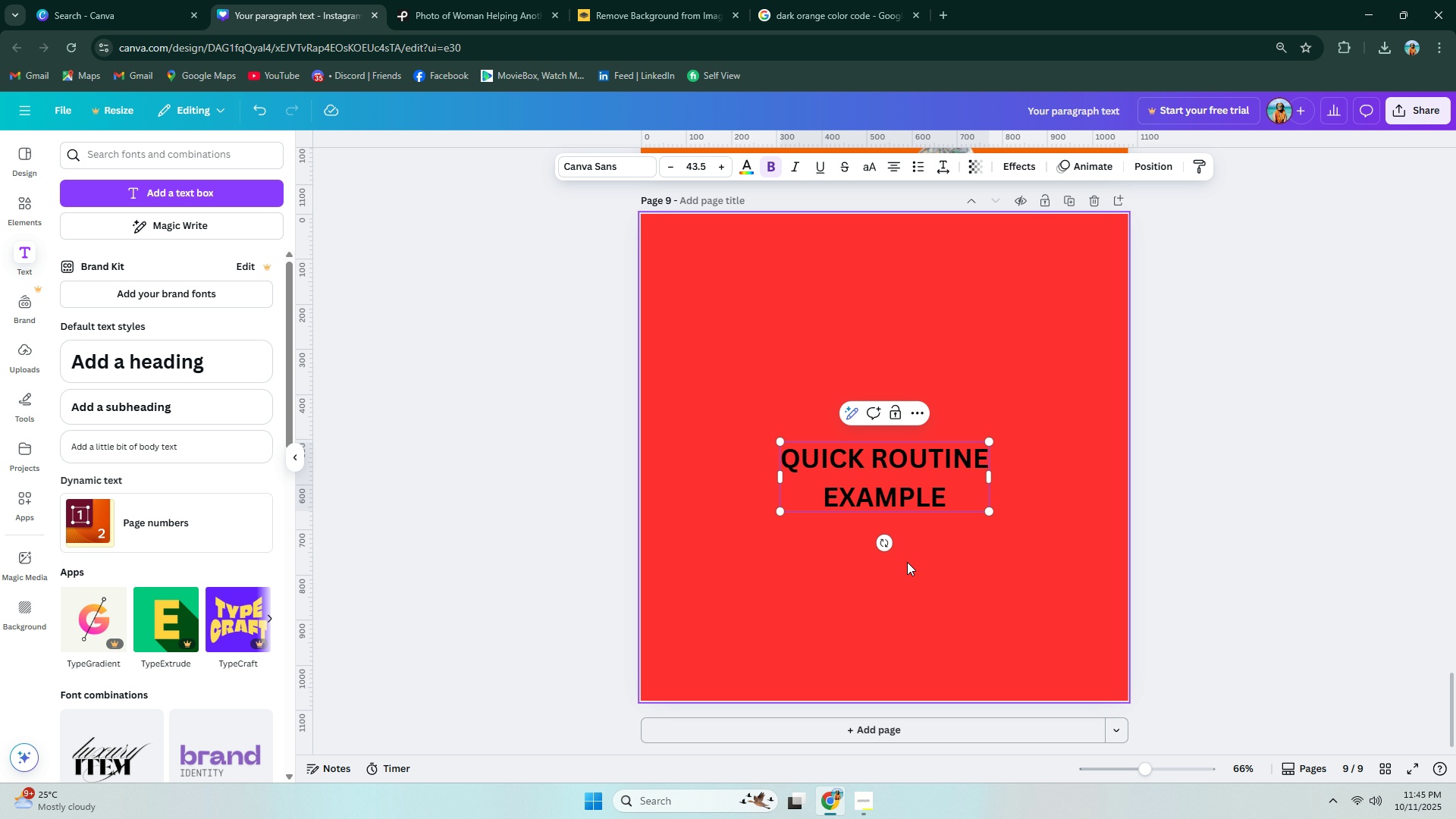 
double_click([900, 475])
 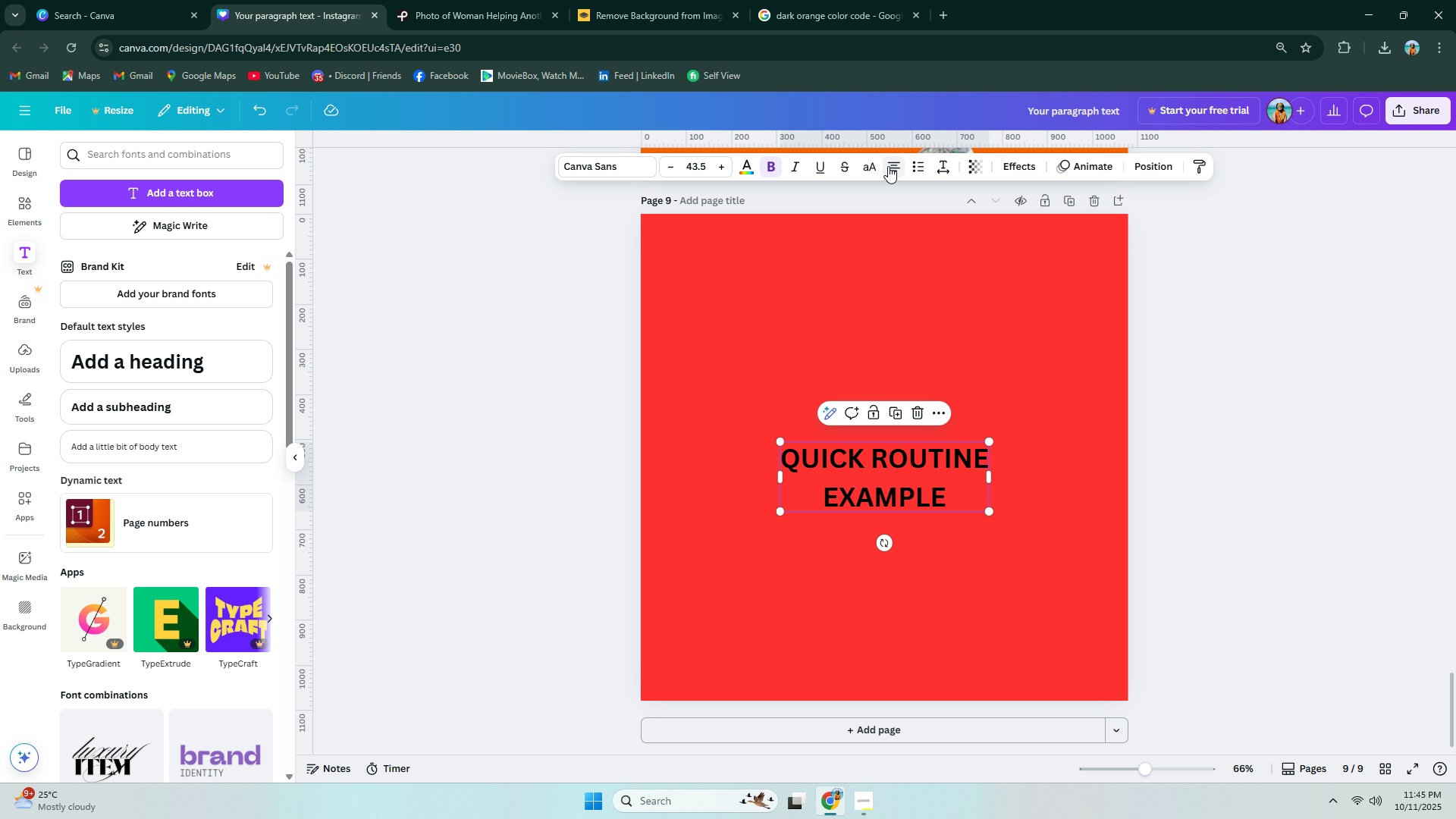 
left_click([887, 166])
 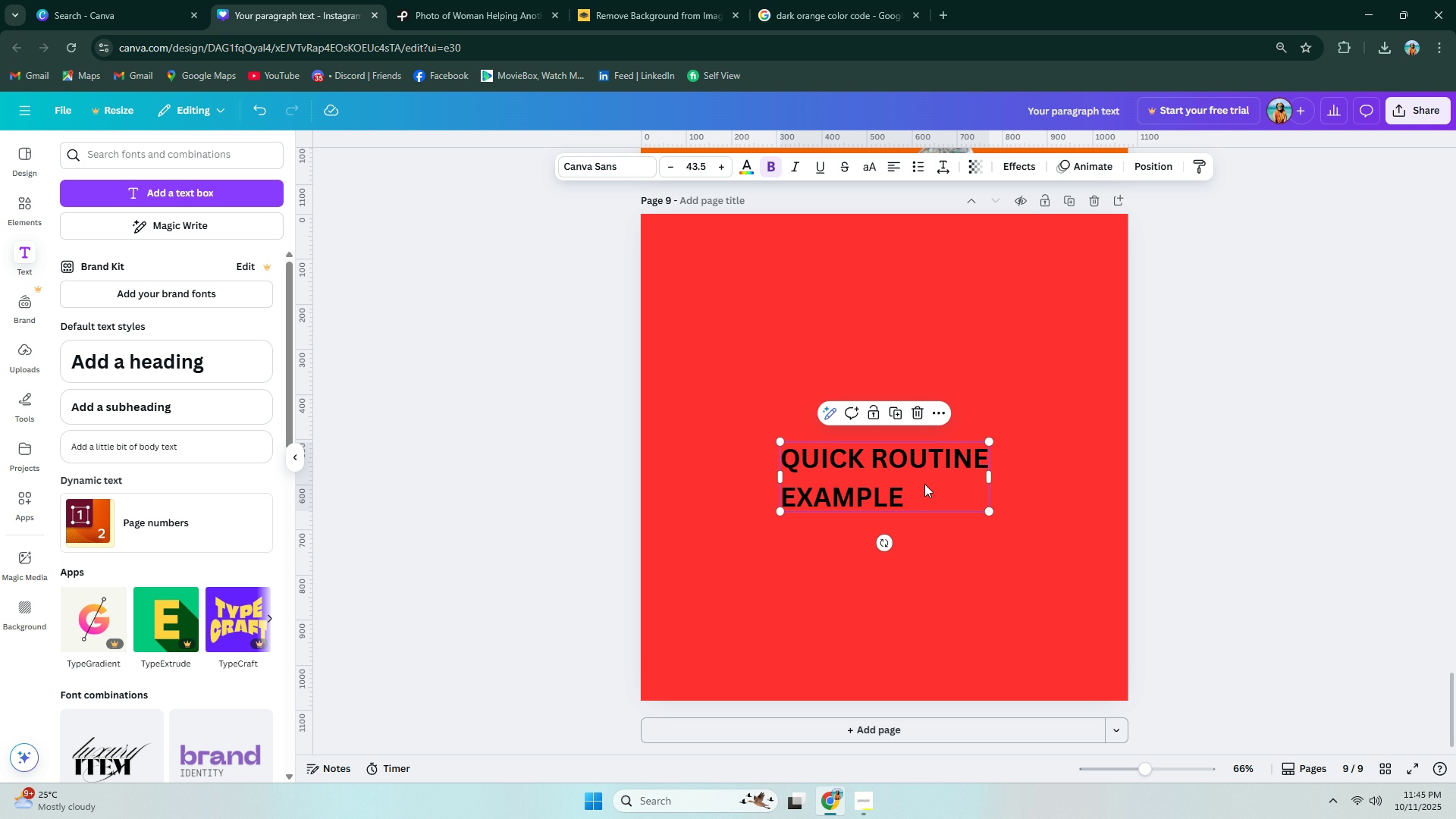 
left_click([963, 581])
 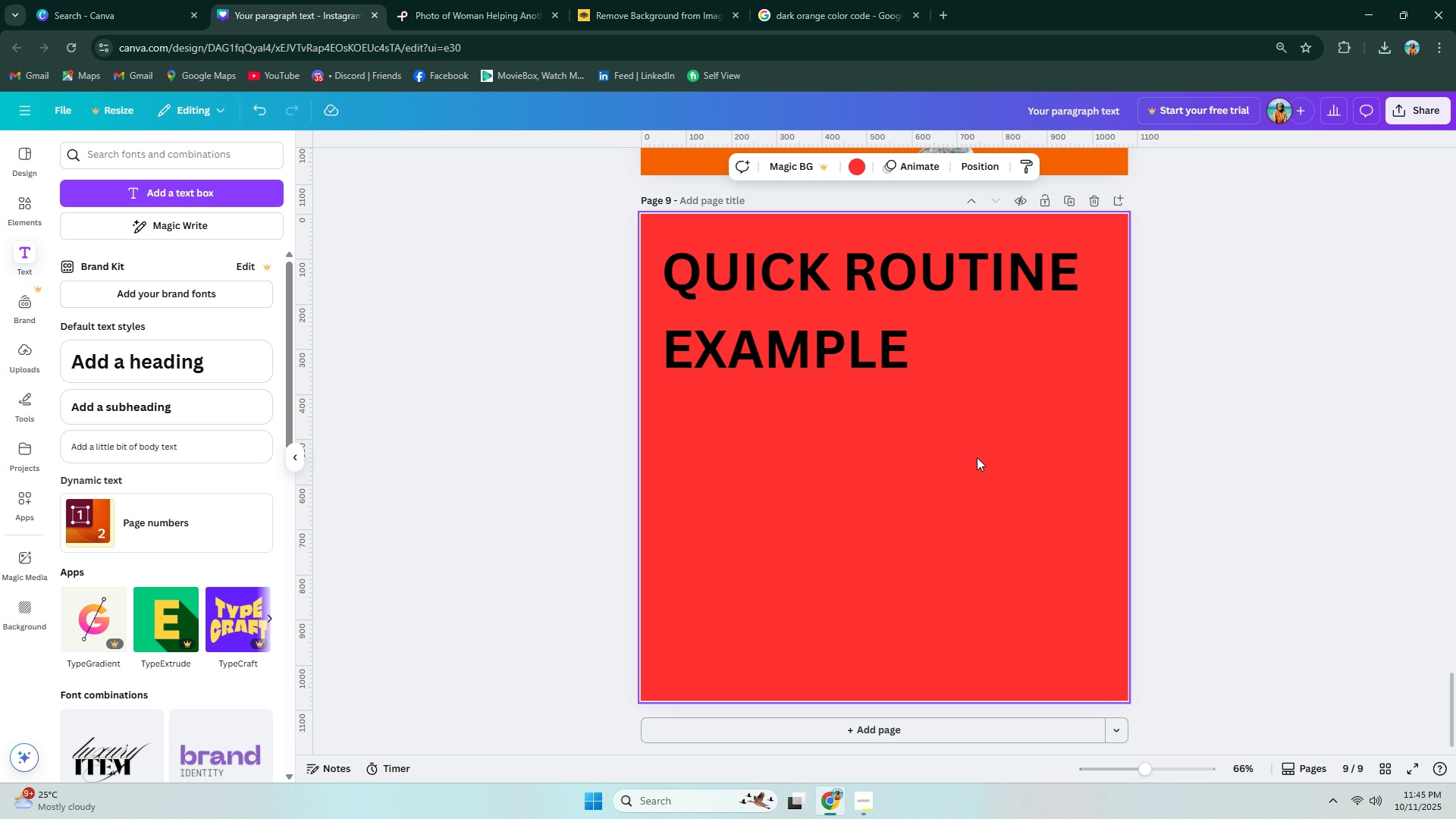 
wait(6.77)
 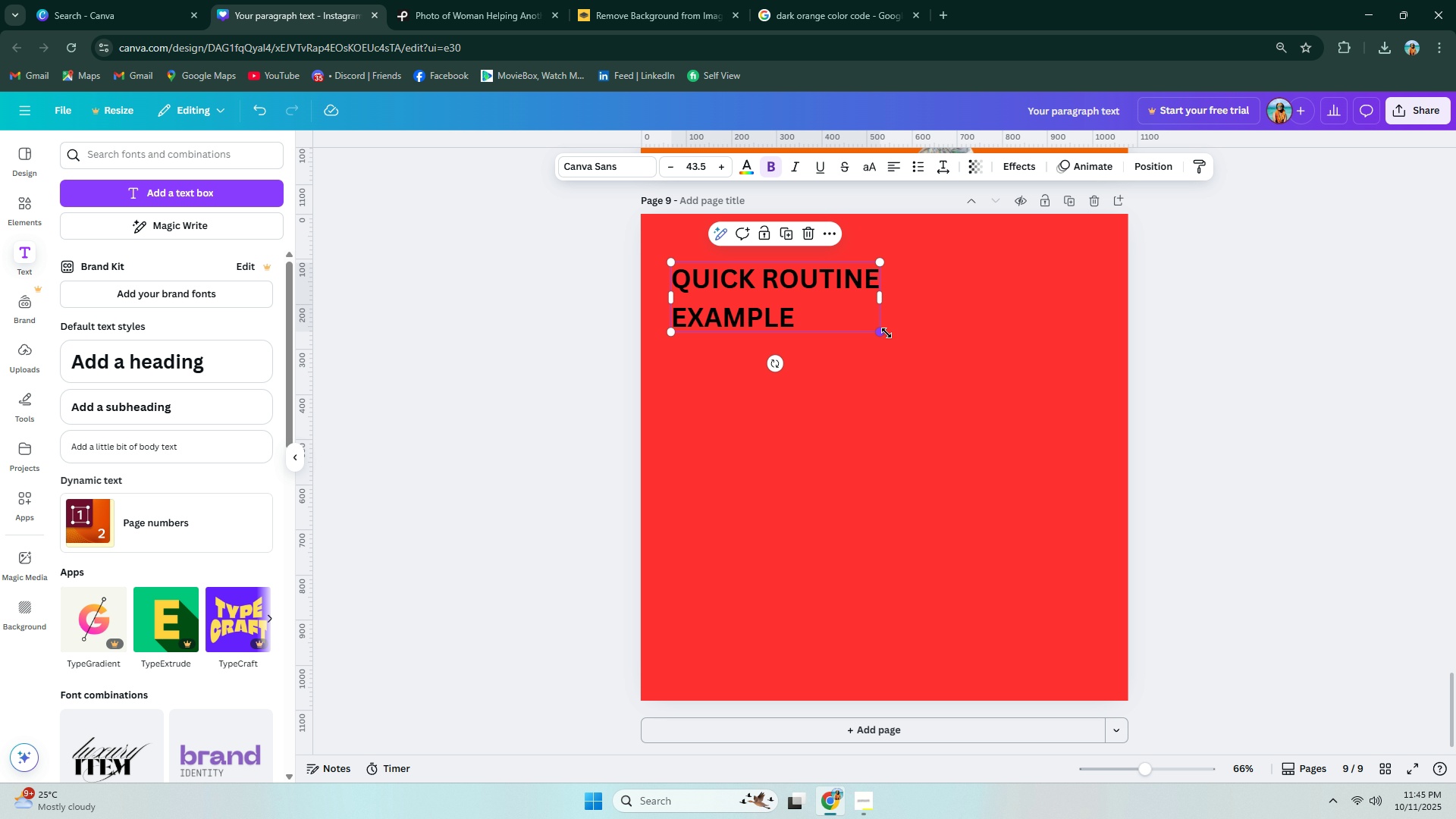 
left_click([145, 201])
 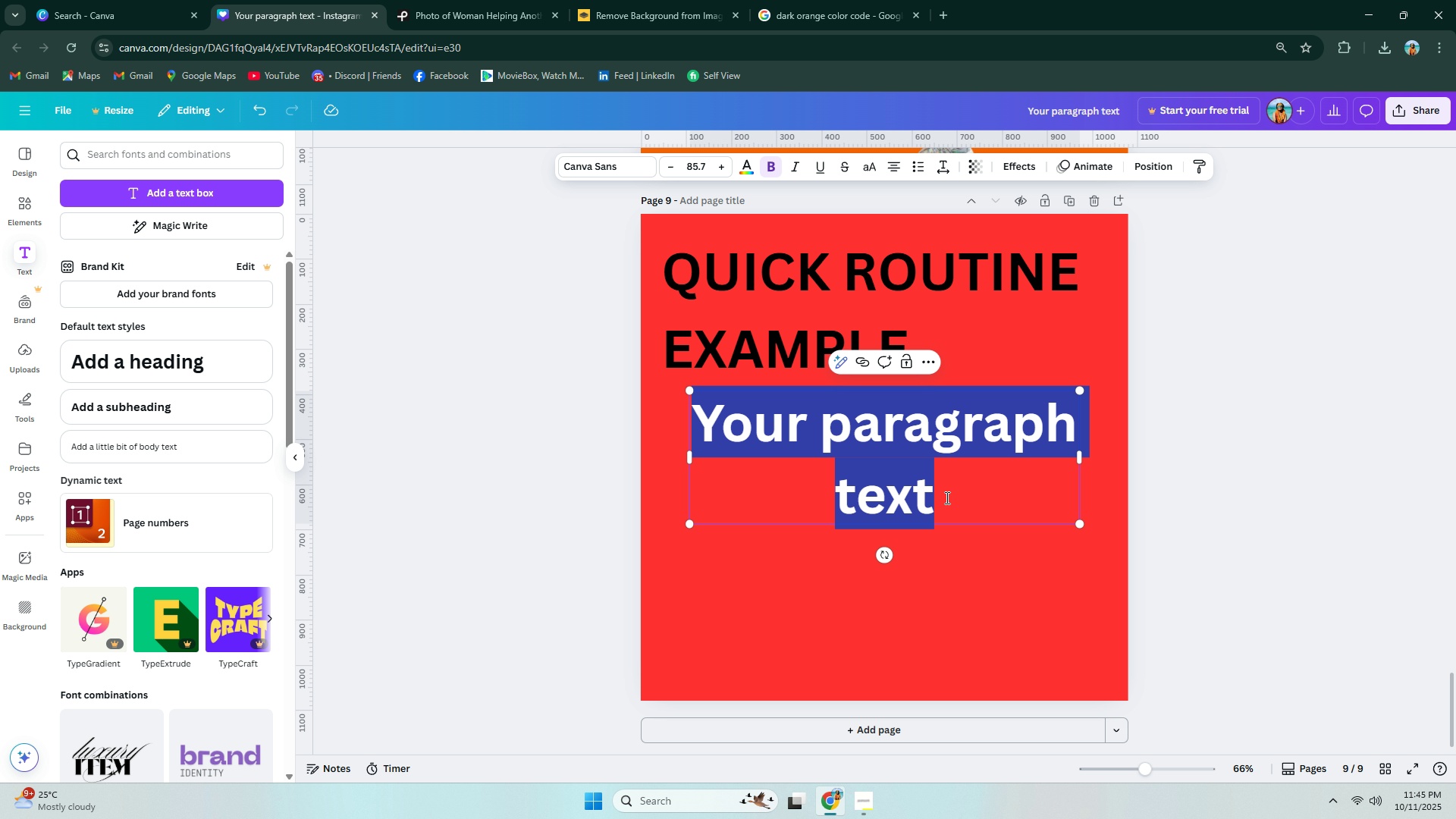 
left_click([981, 502])
 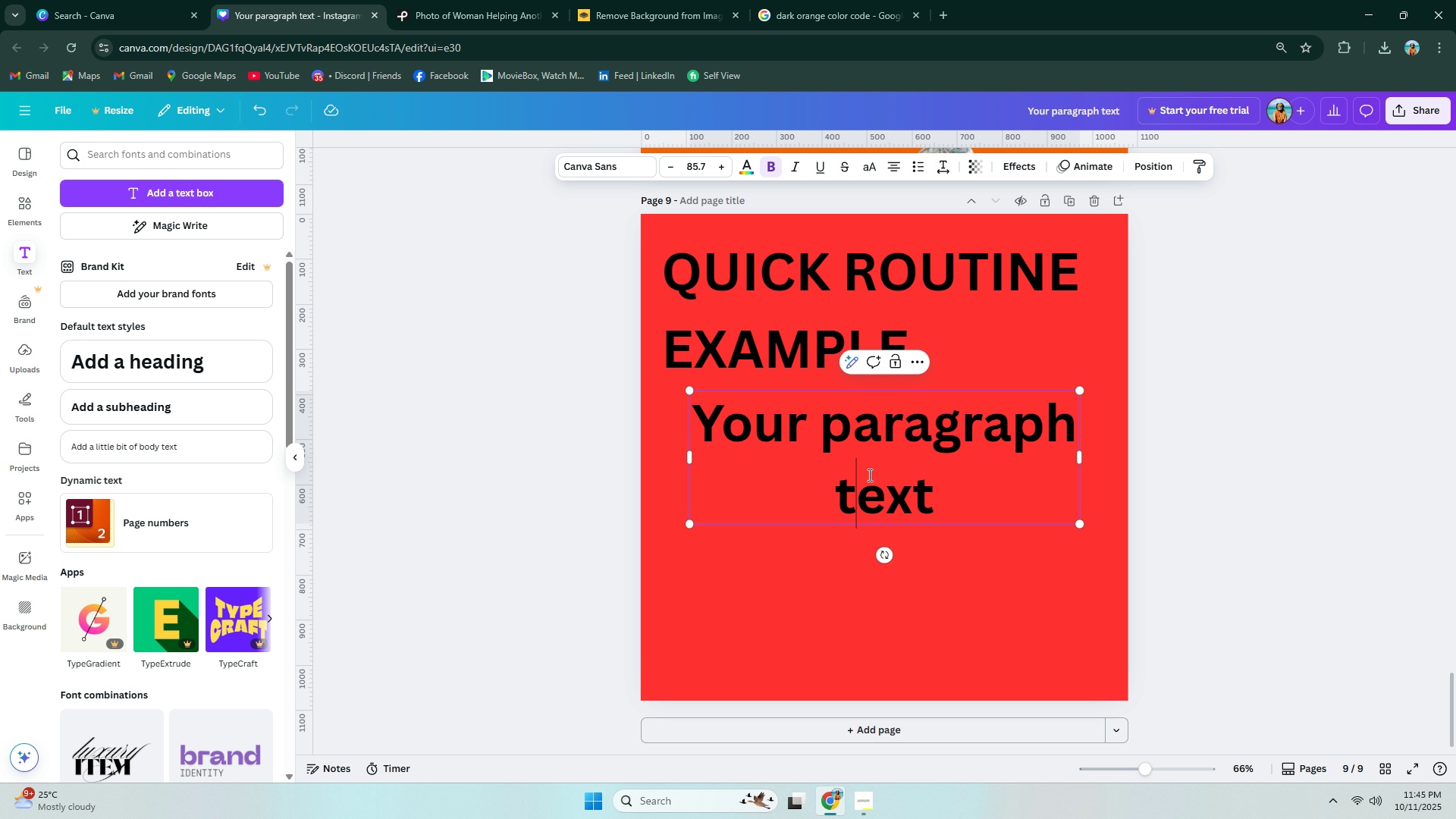 
double_click([868, 475])
 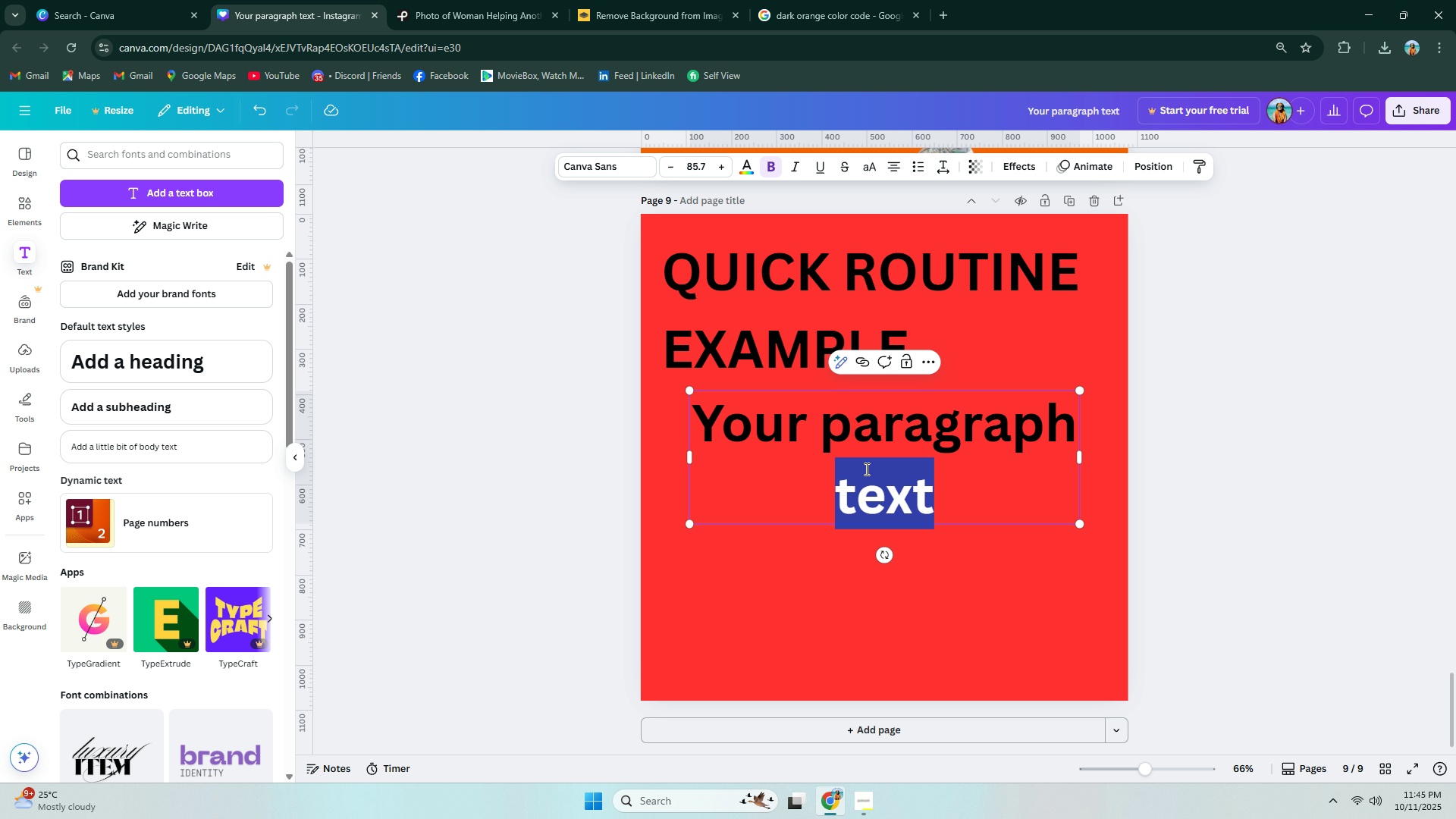 
key(Control+ControlLeft)
 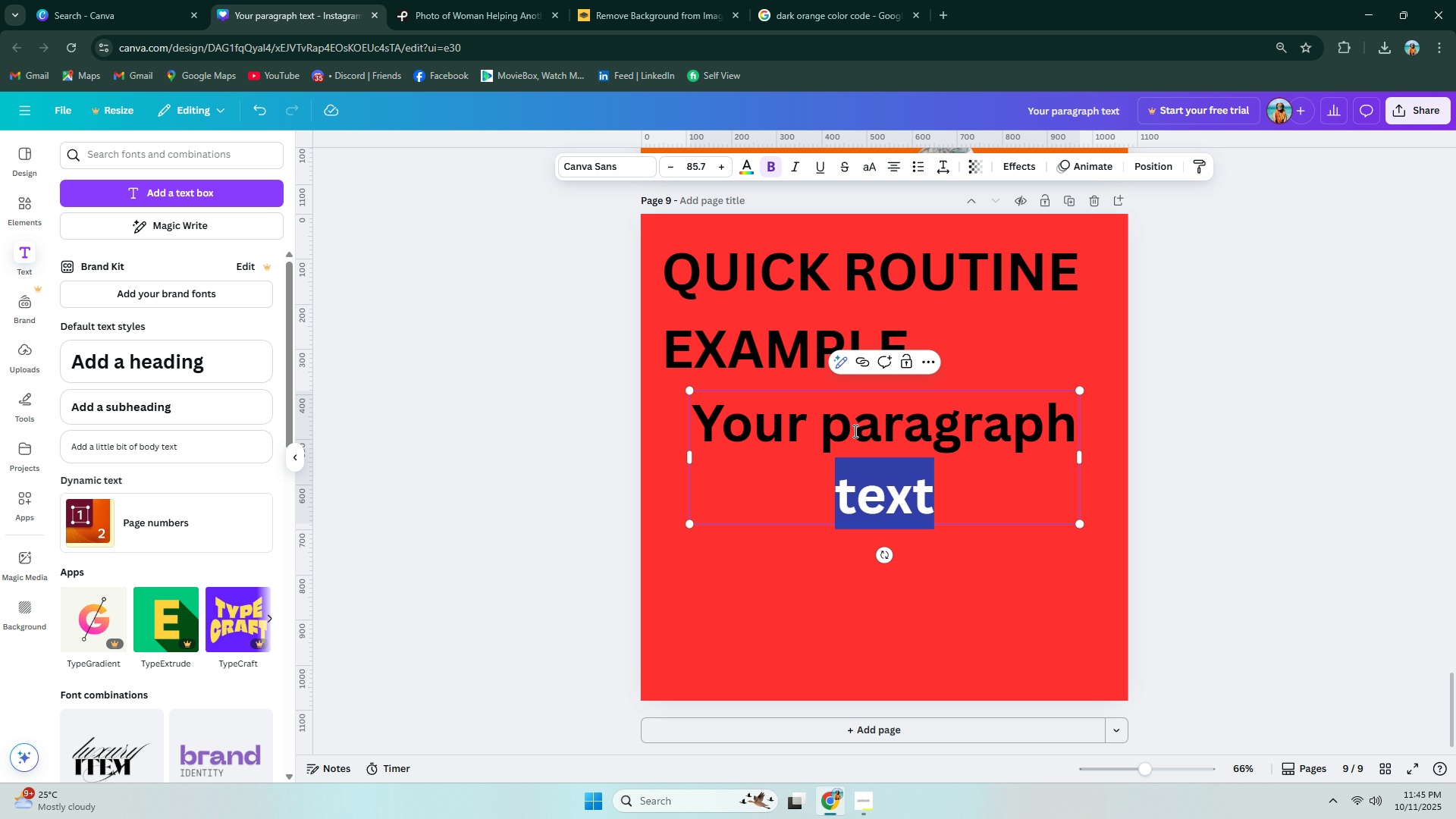 
key(Control+A)
 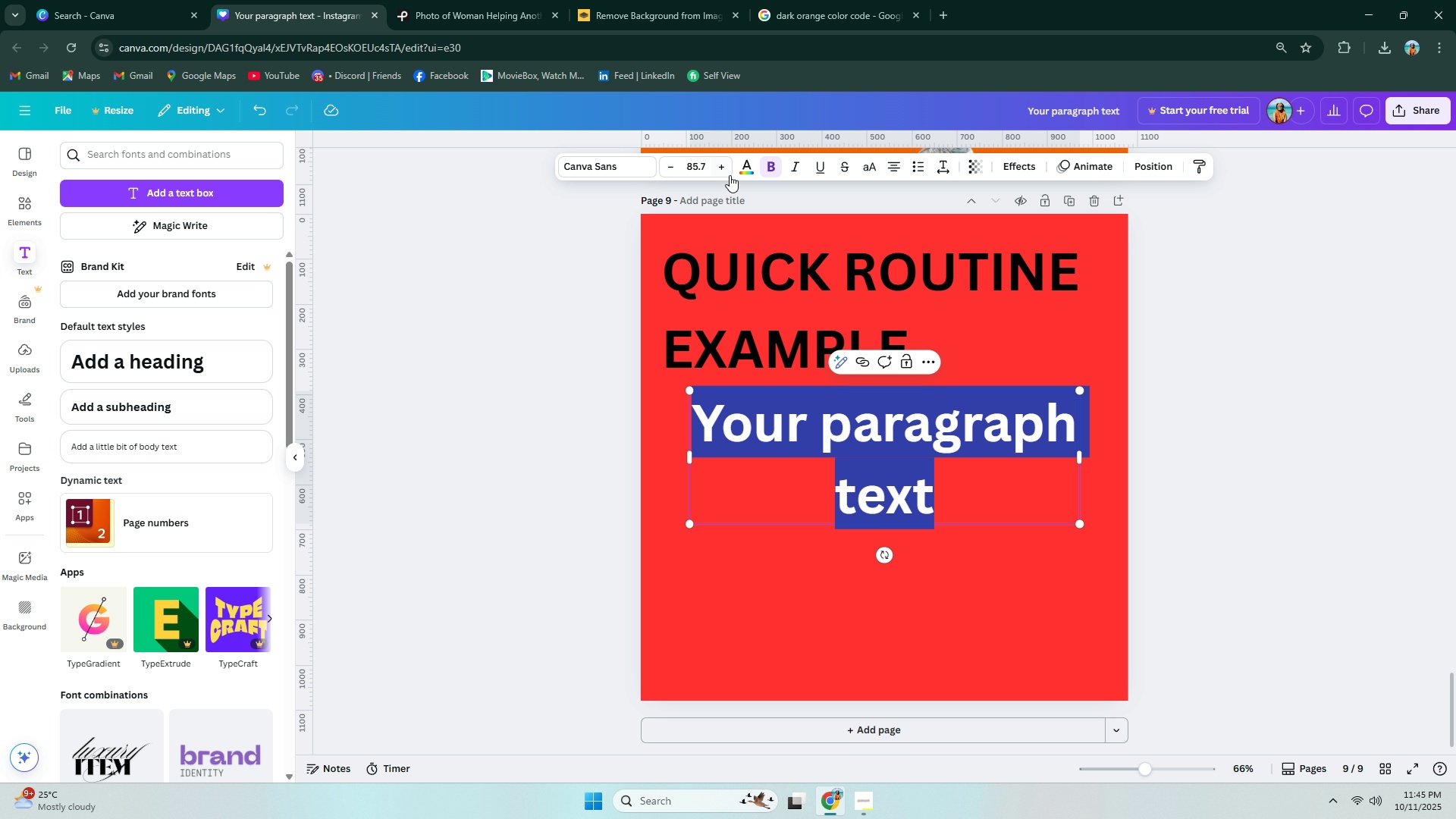 
left_click([726, 168])
 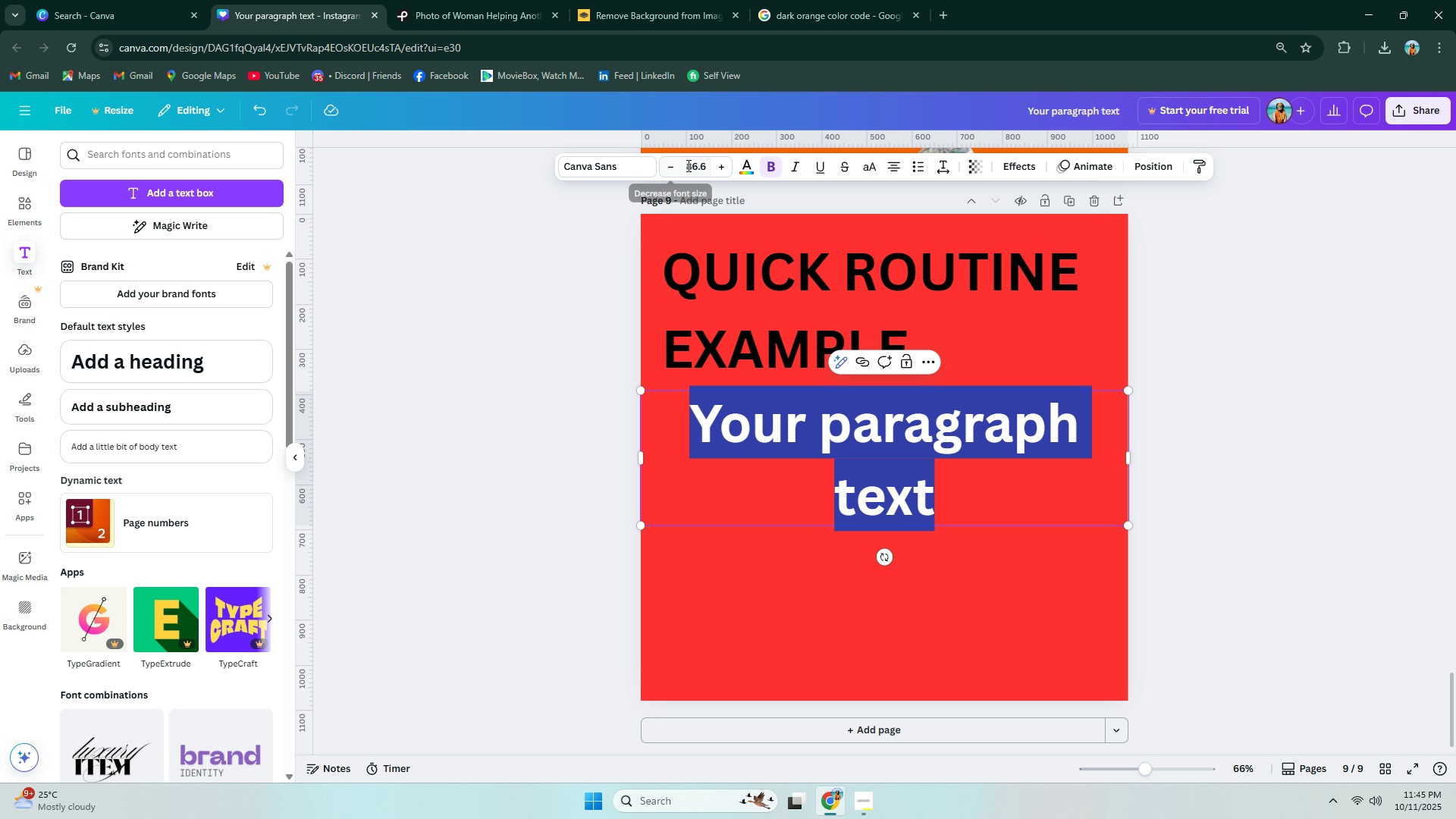 
double_click([687, 165])
 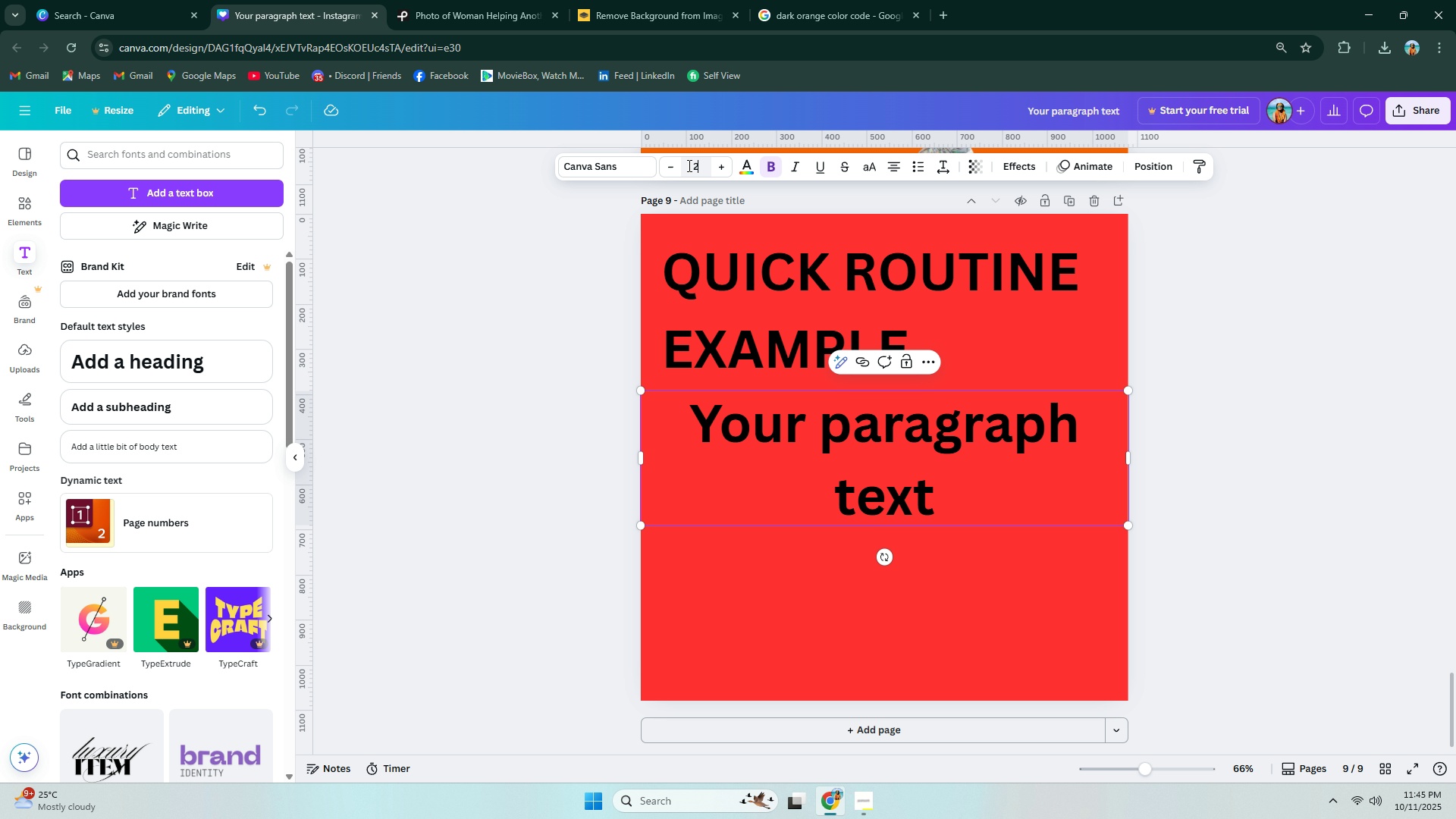 
key(Numpad2)
 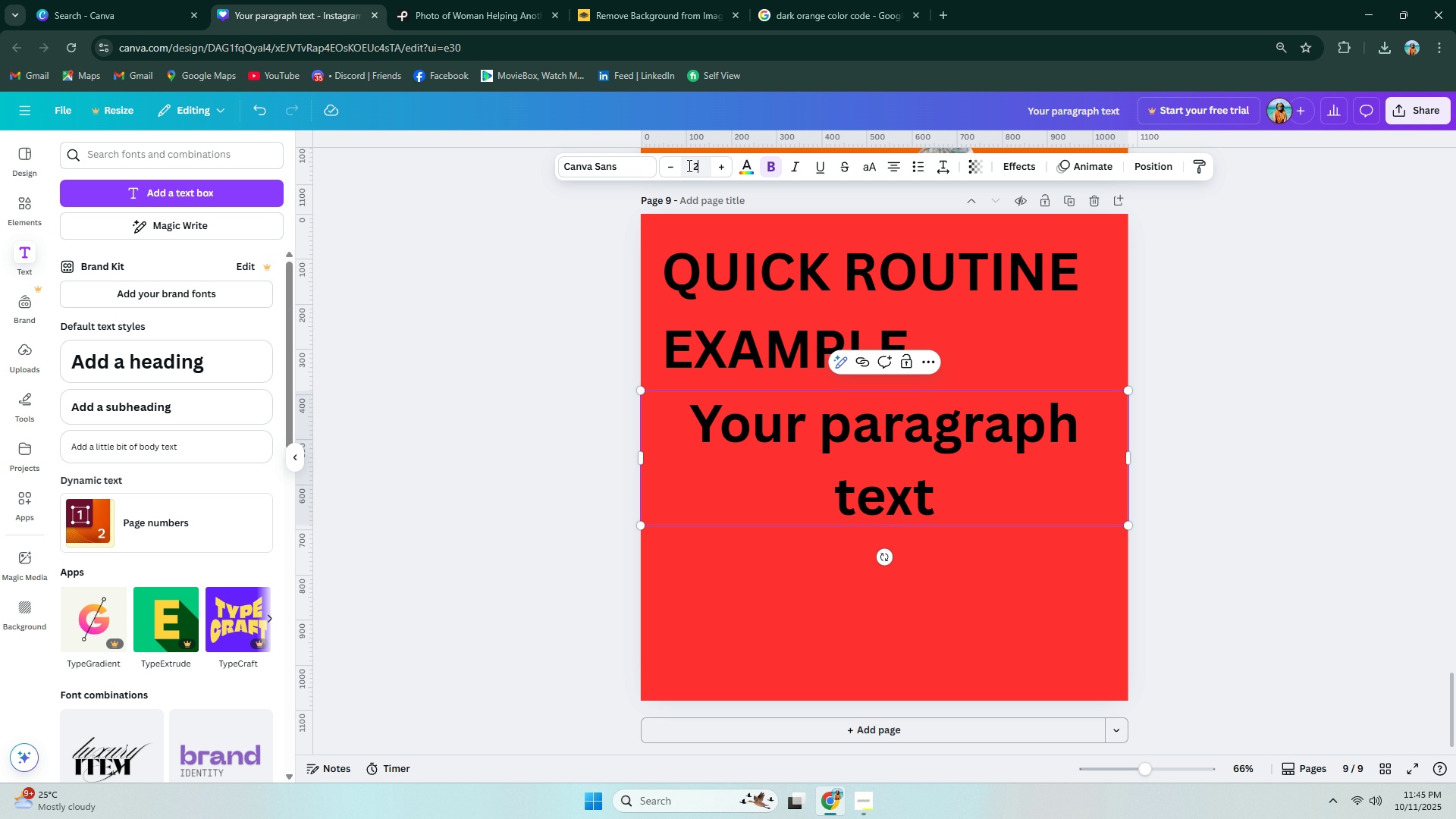 
key(Numpad0)
 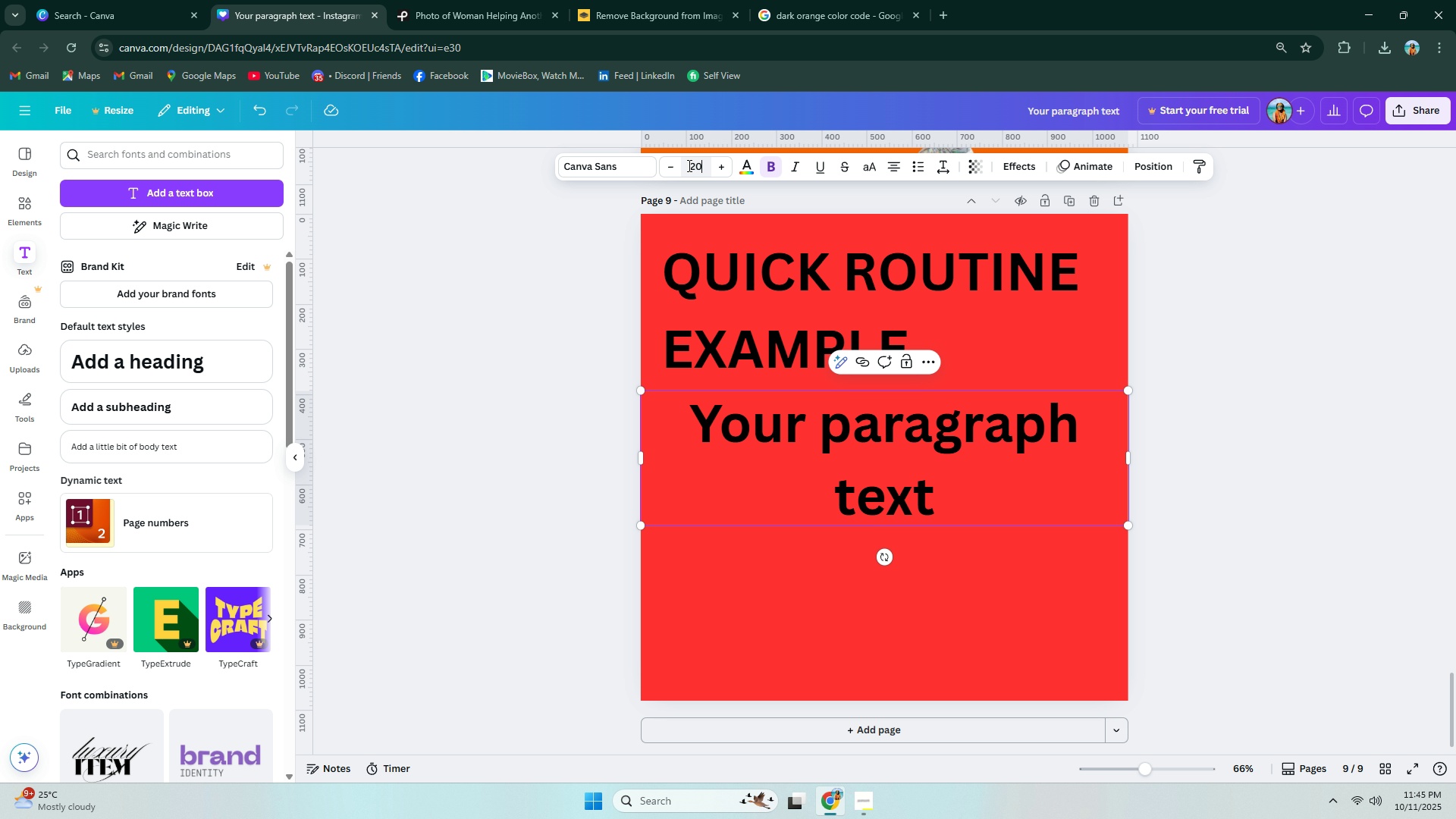 
key(NumpadEnter)
 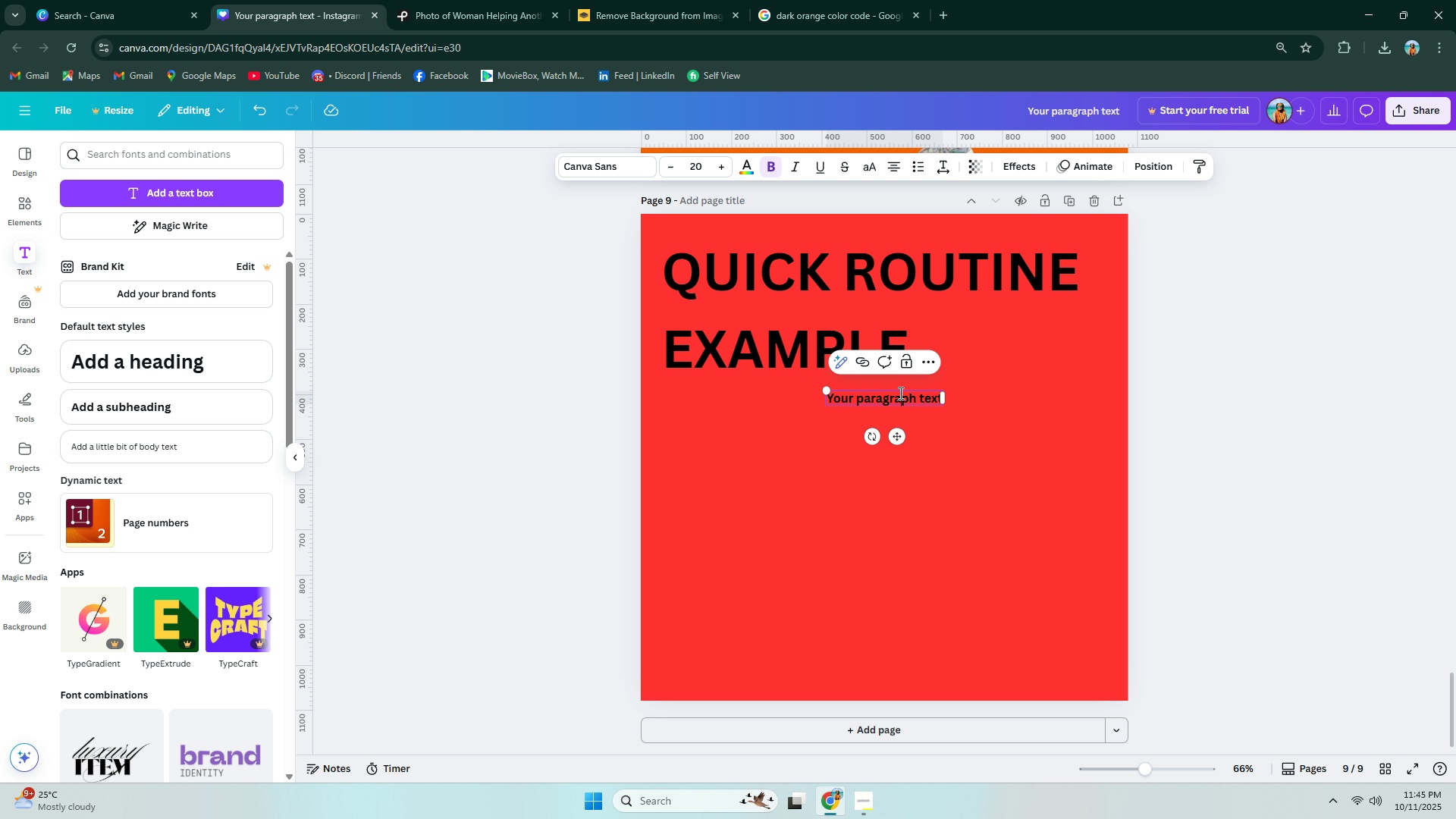 
double_click([899, 393])
 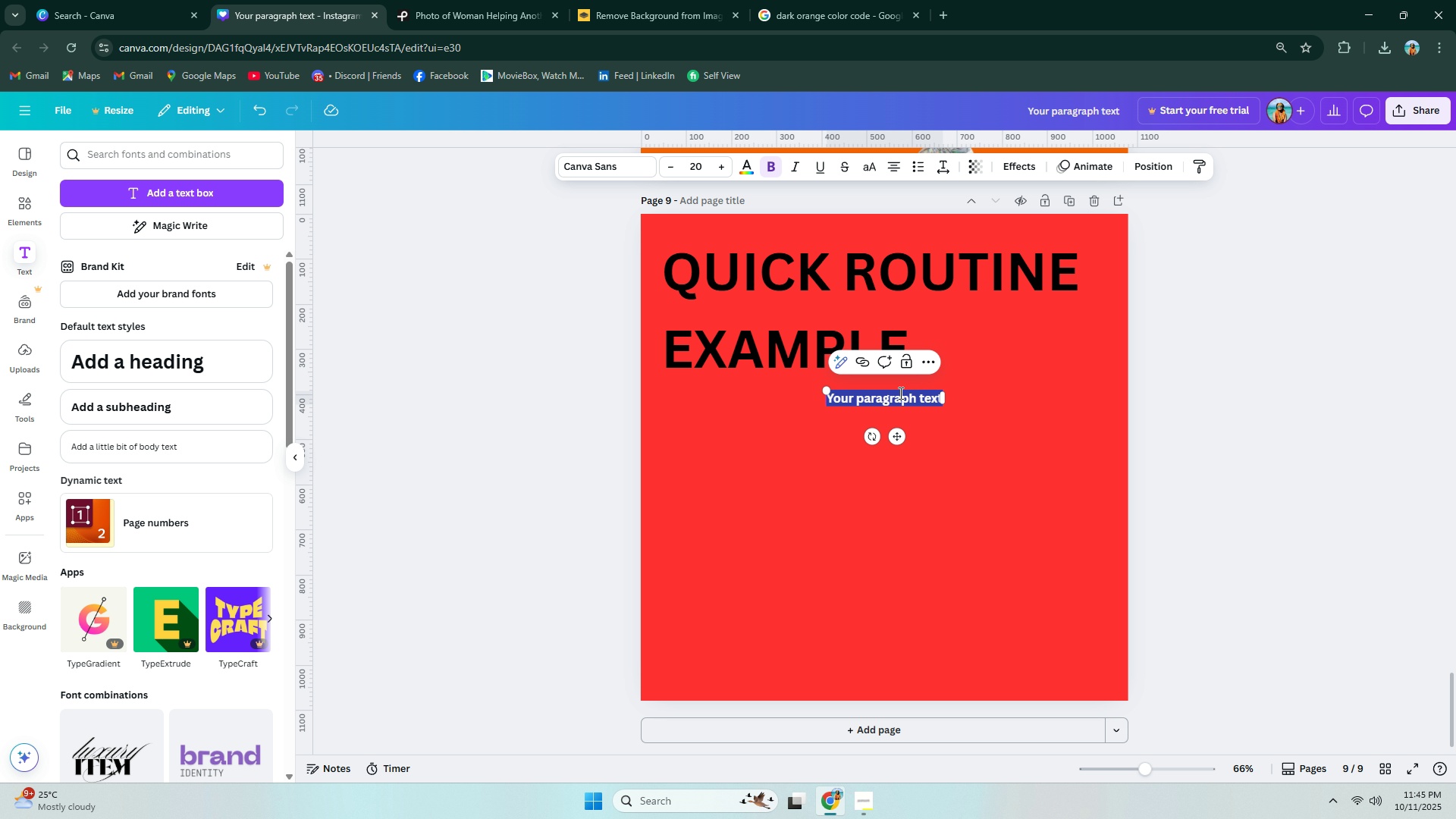 
triple_click([899, 393])
 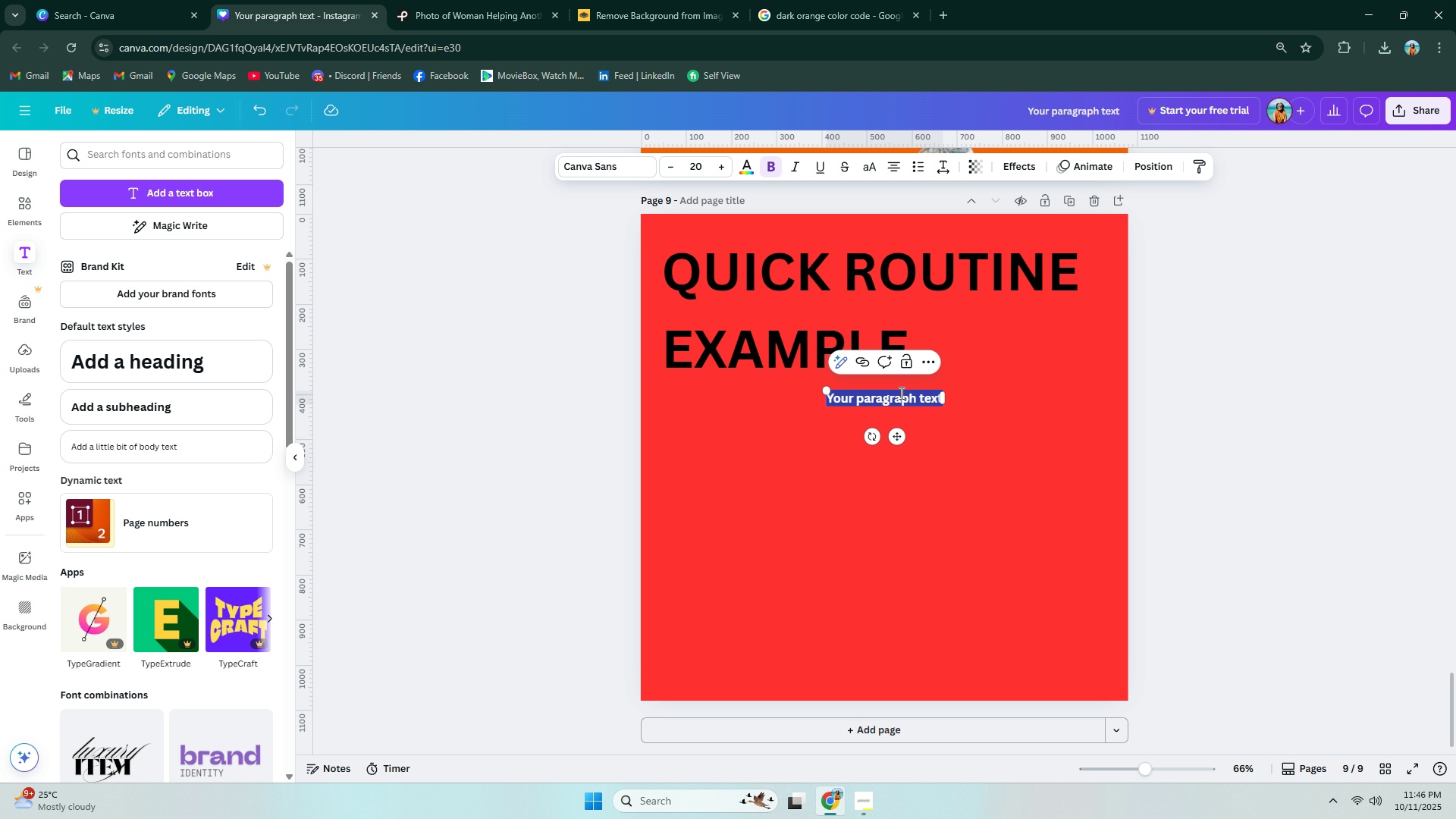 
wait(30.09)
 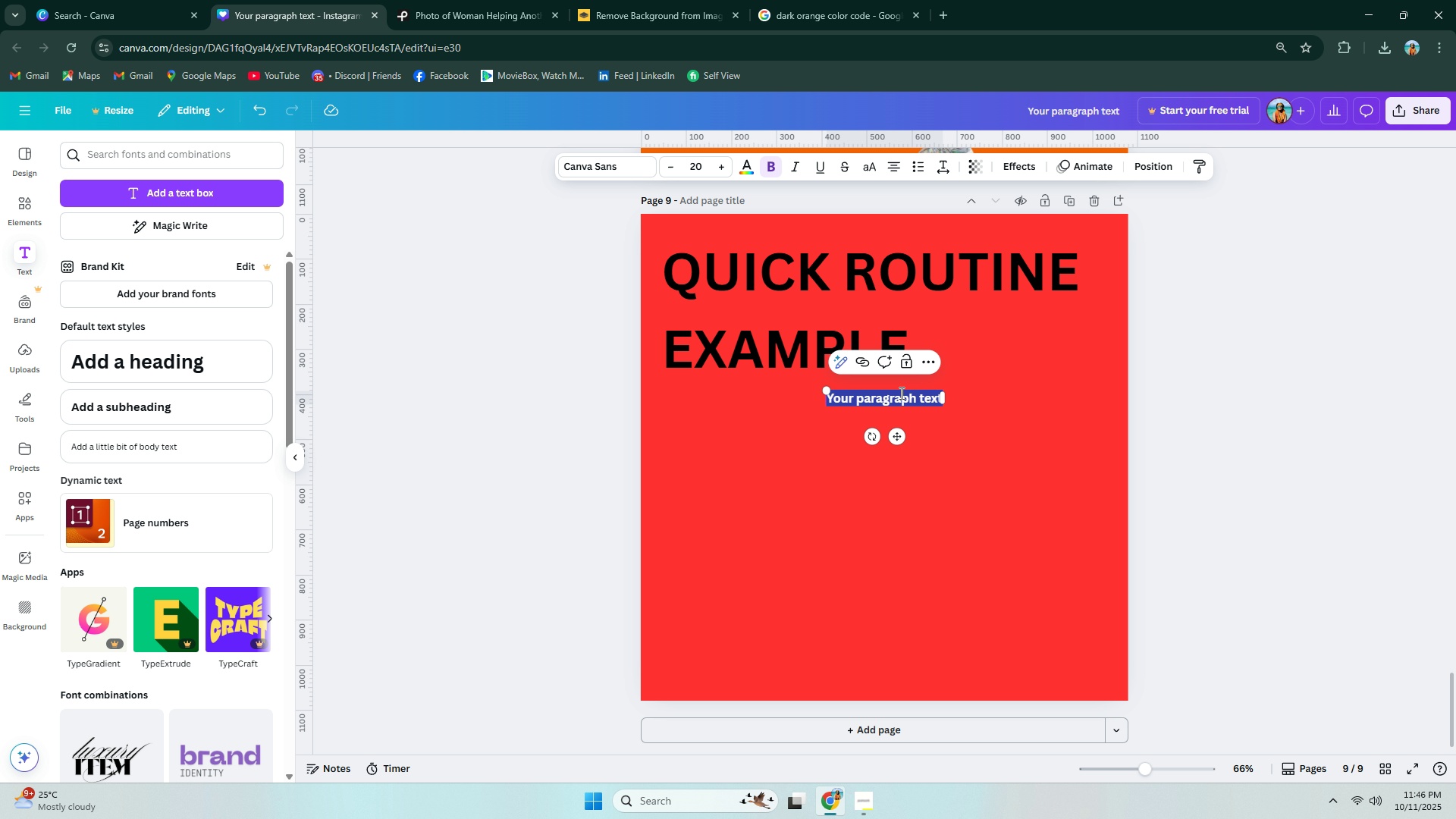 
double_click([900, 393])
 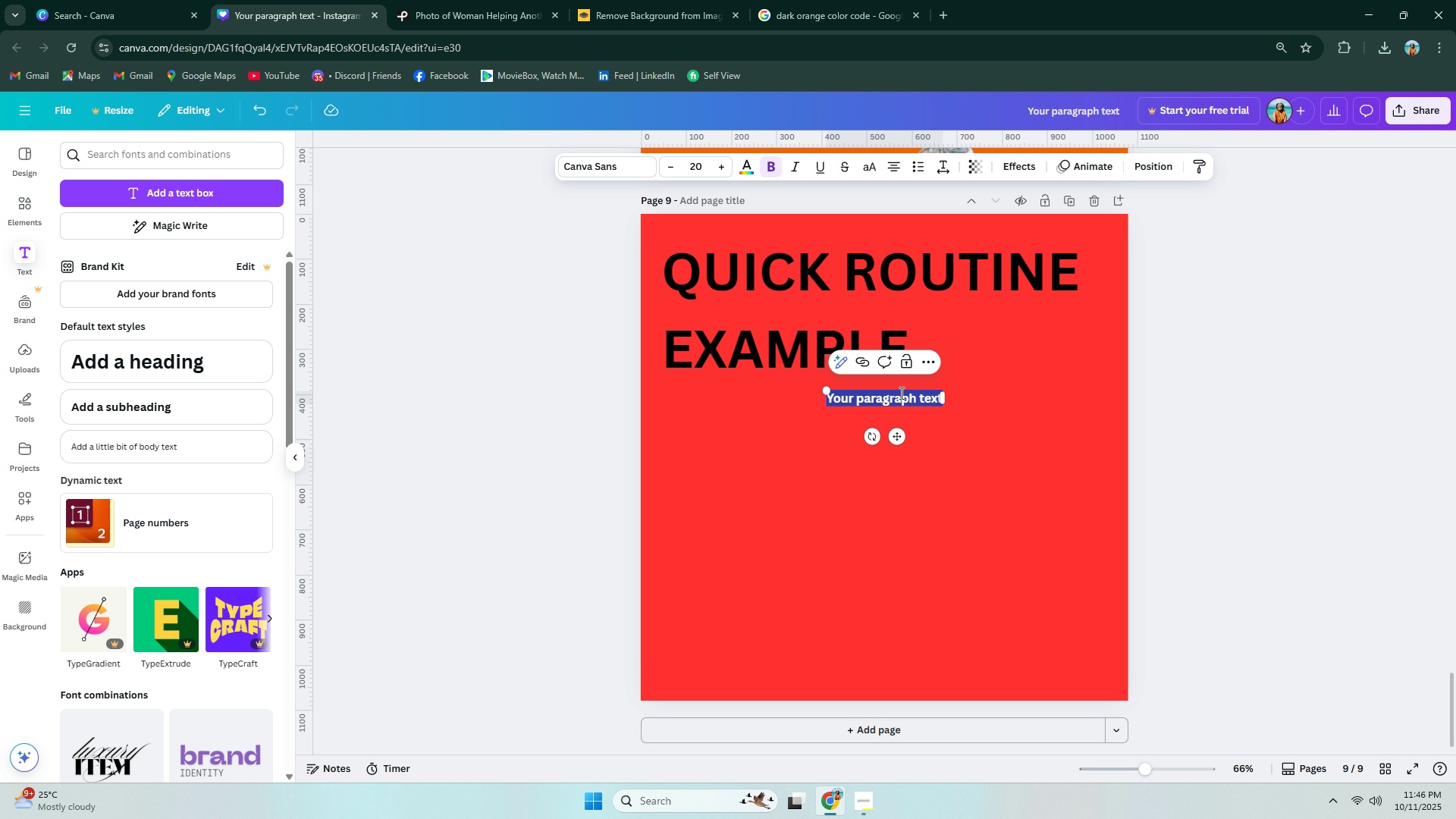 
triple_click([900, 393])
 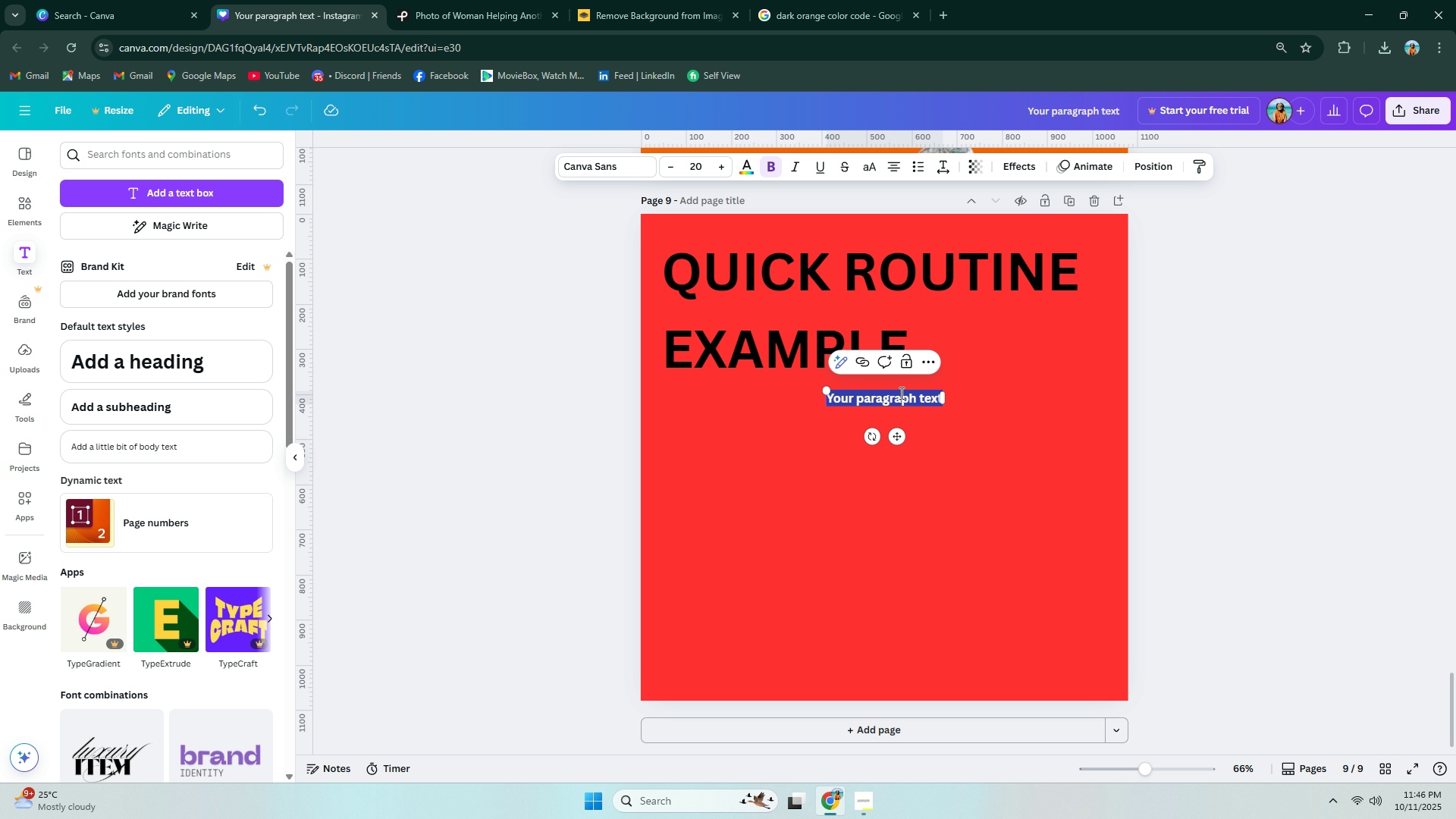 
wait(8.25)
 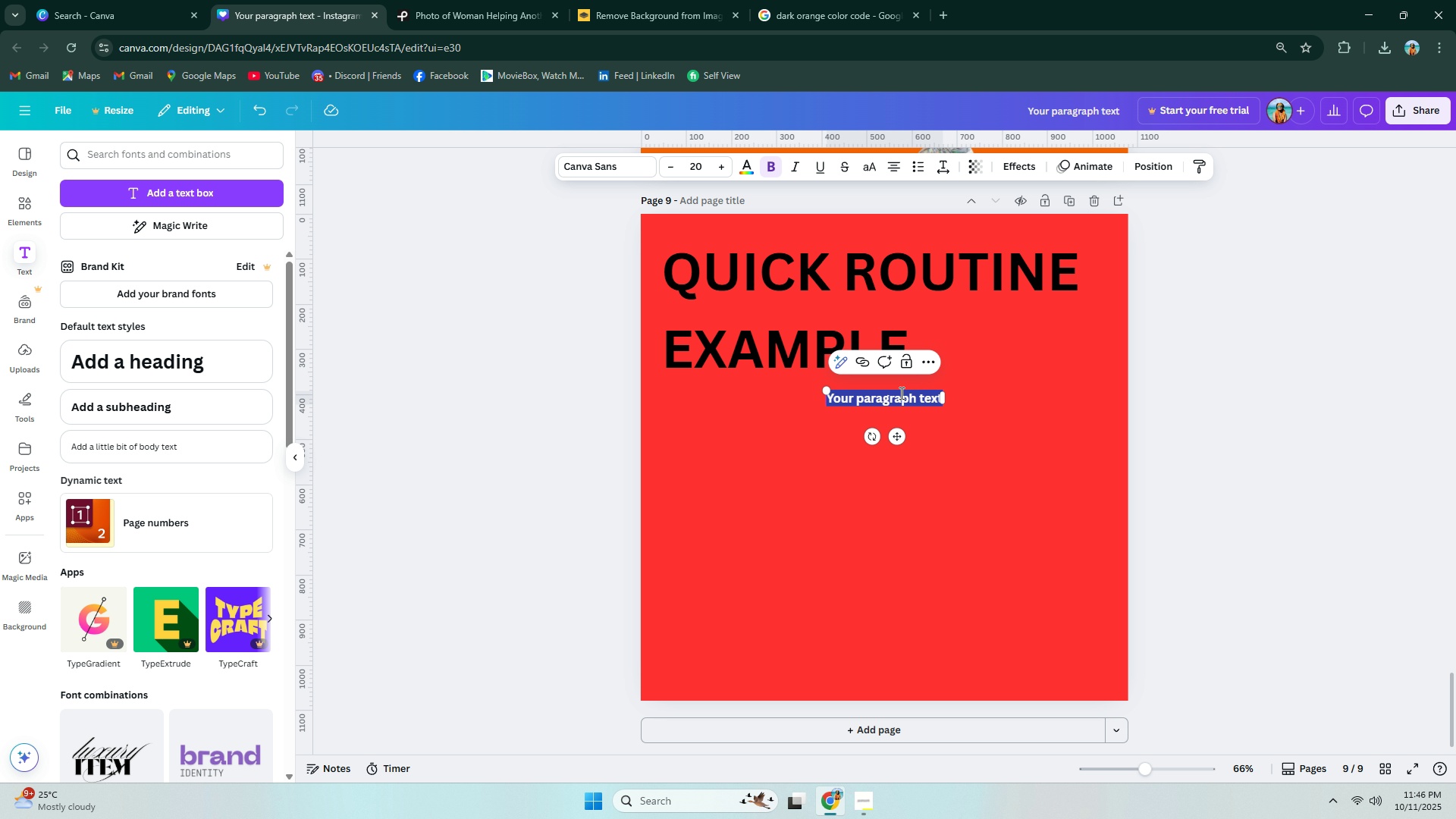 
type(30 SEC)
key(Backspace)
key(Backspace)
key(Backspace)
type(sec Jumn)
key(Backspace)
type(p Squats)
 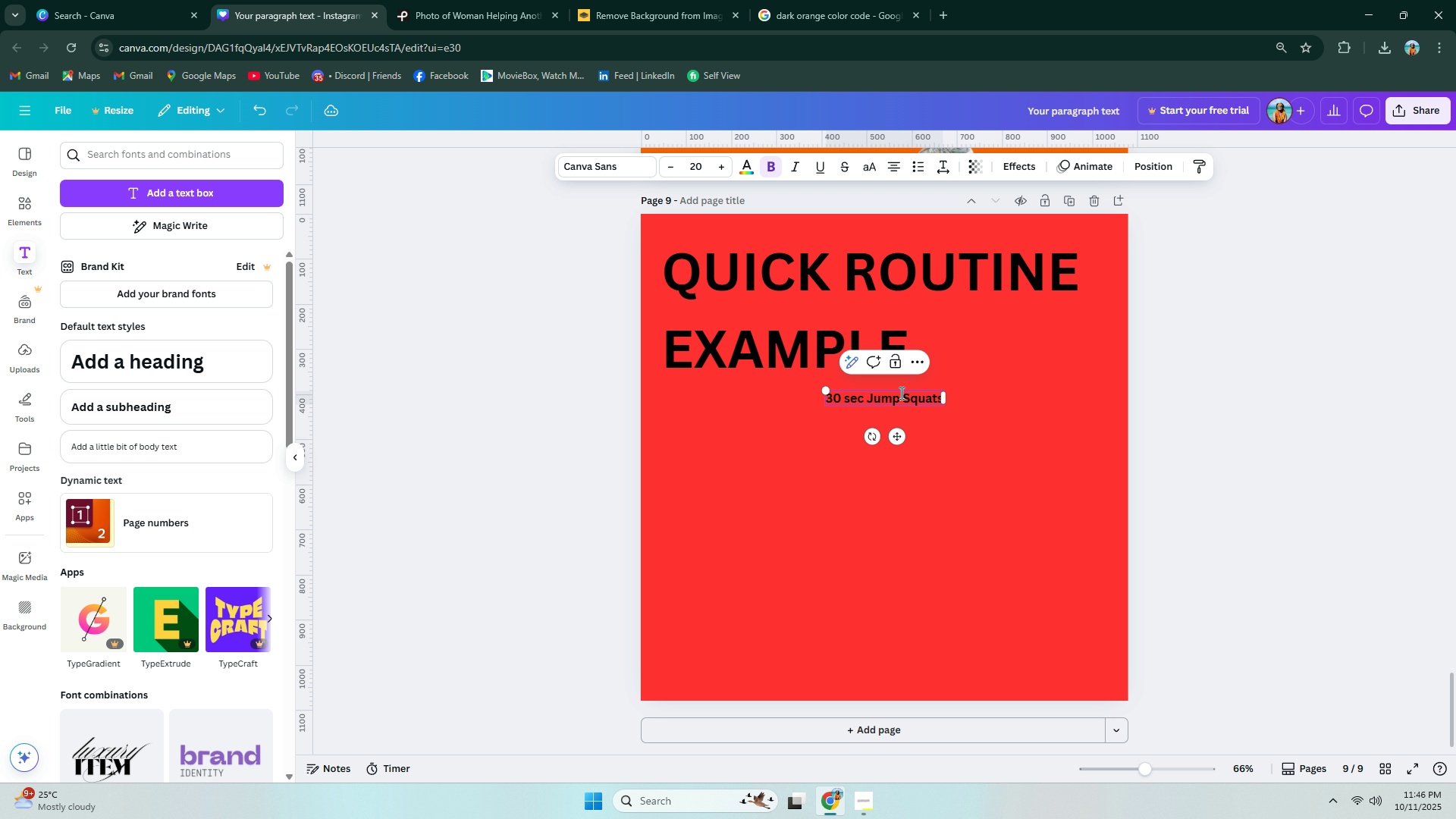 
key(Enter)
 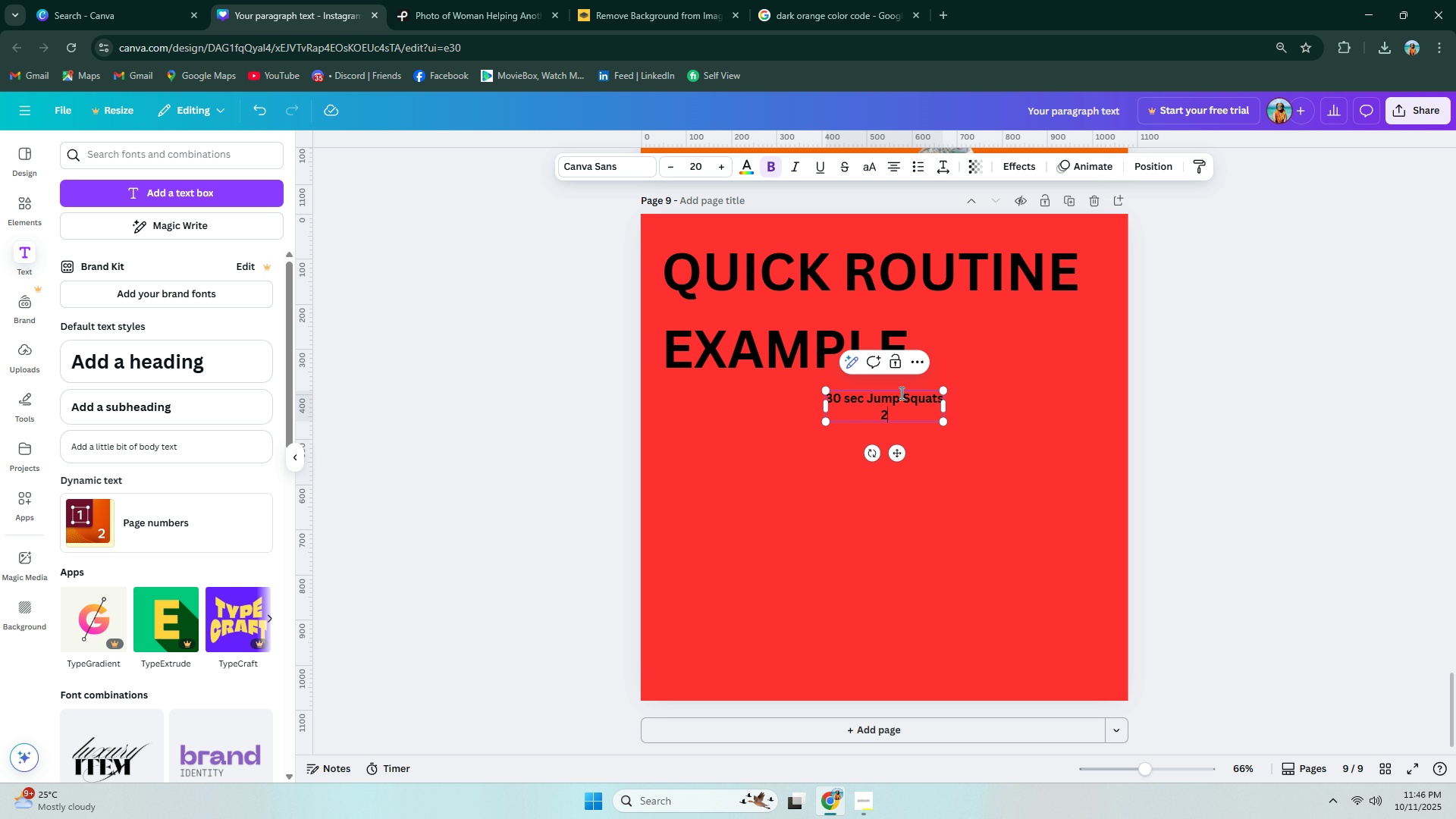 
type(20 sec REs)
key(Backspace)
key(Backspace)
type(est)
 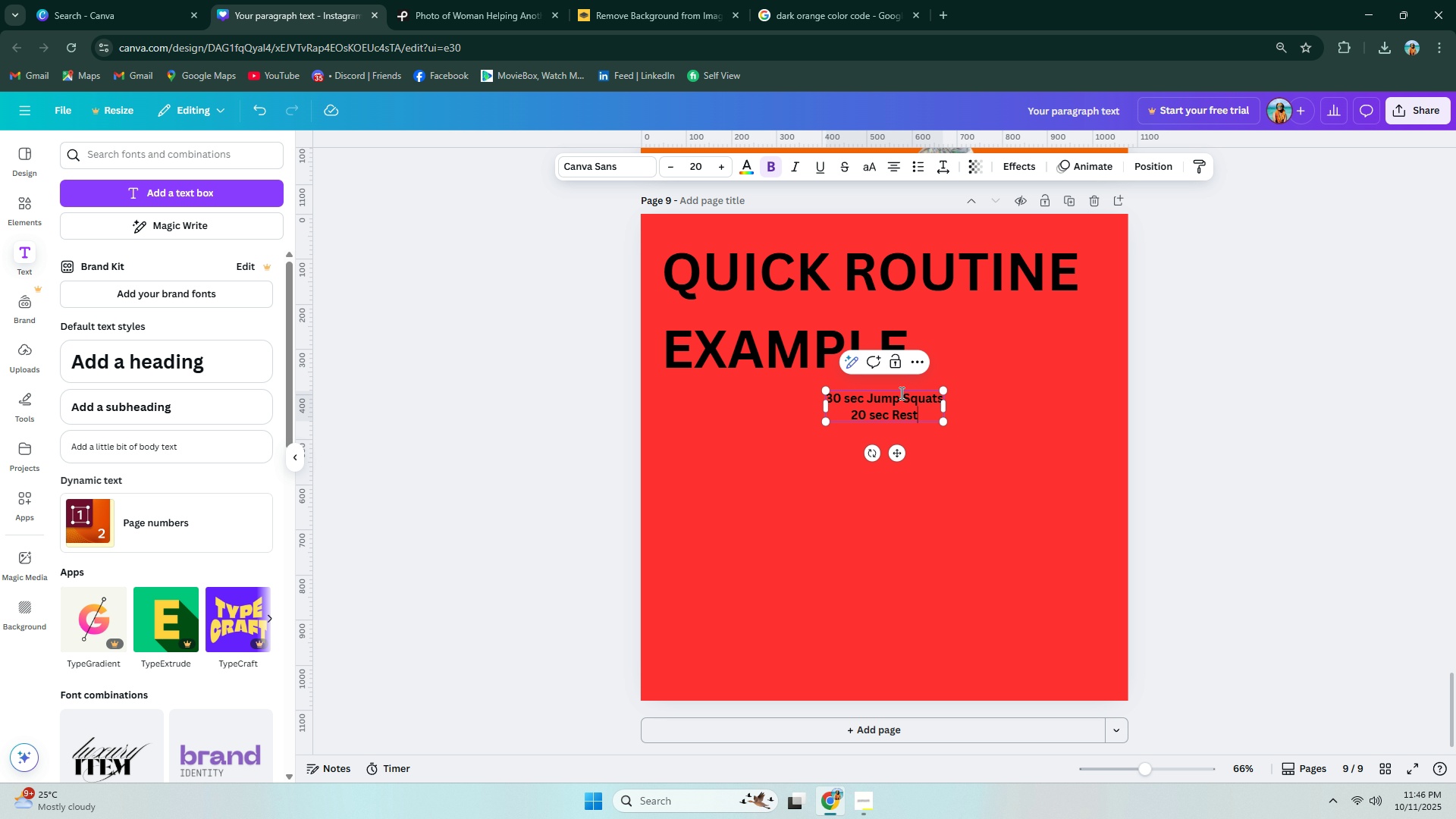 
key(Enter)
 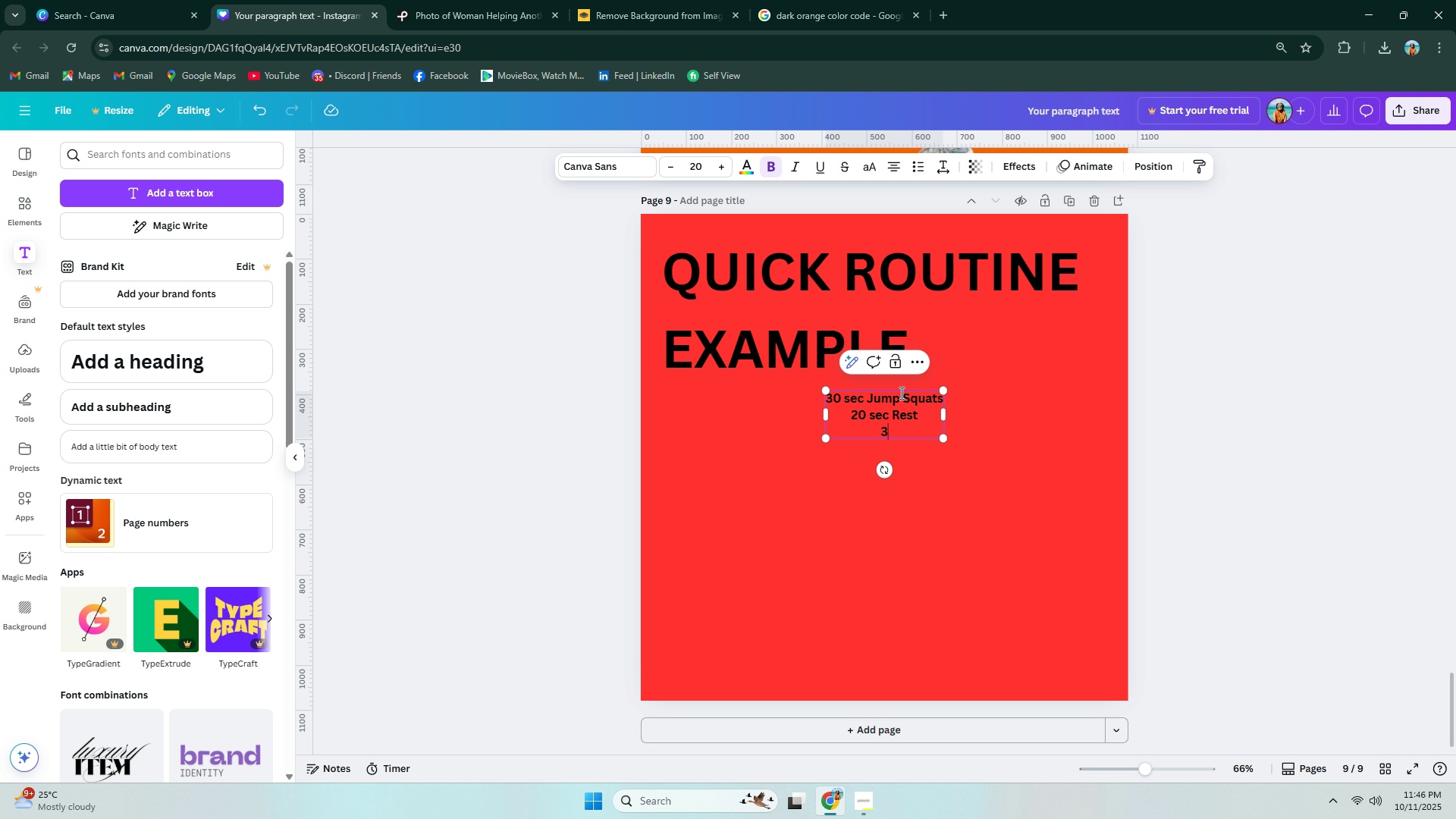 
type(30 sec Moi)
key(Backspace)
type(untaio)
key(Backspace)
key(Backspace)
type(in Climb)
key(Backspace)
type(er)
key(Backspace)
key(Backspace)
type(bers)
 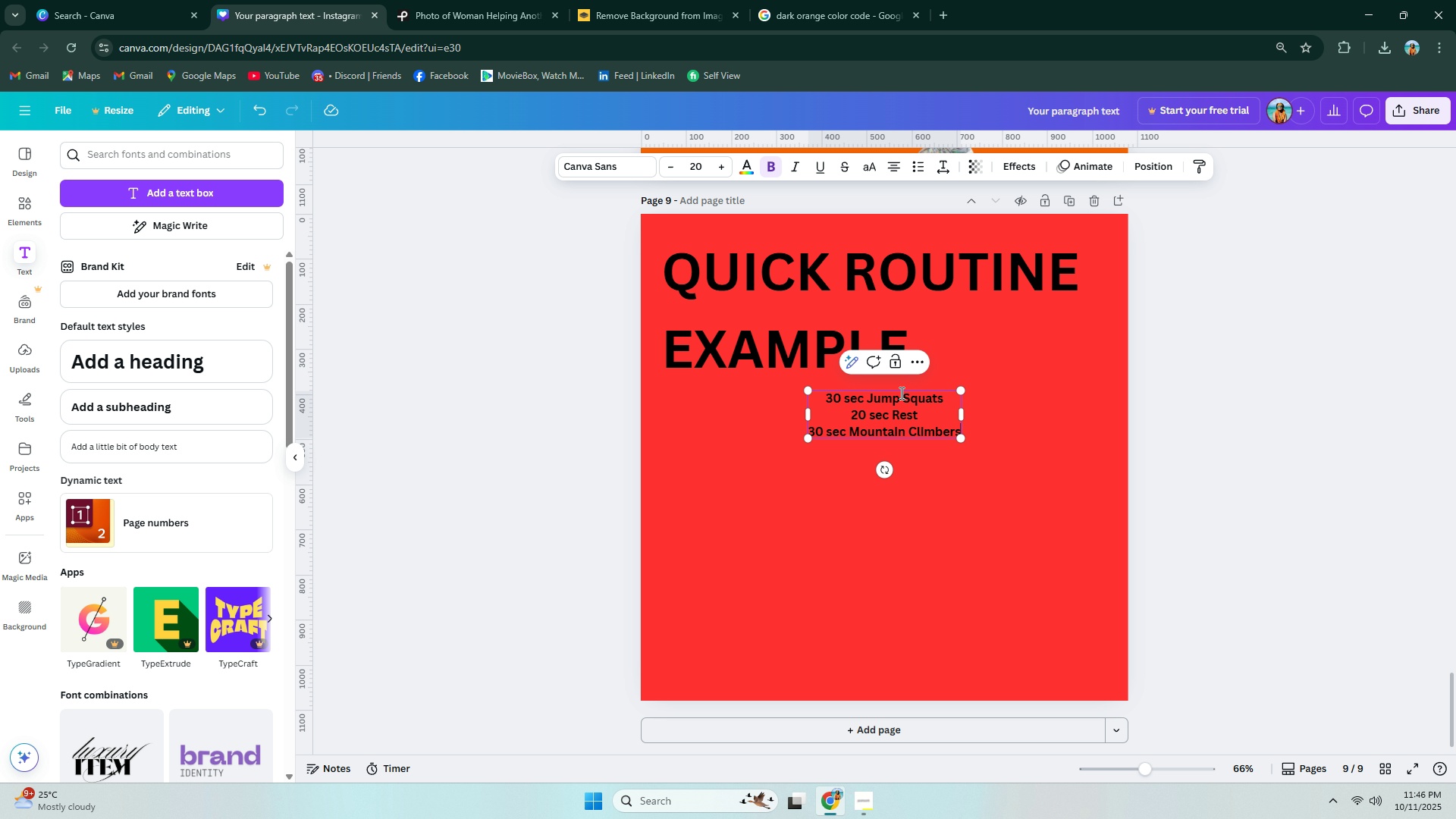 
wait(5.35)
 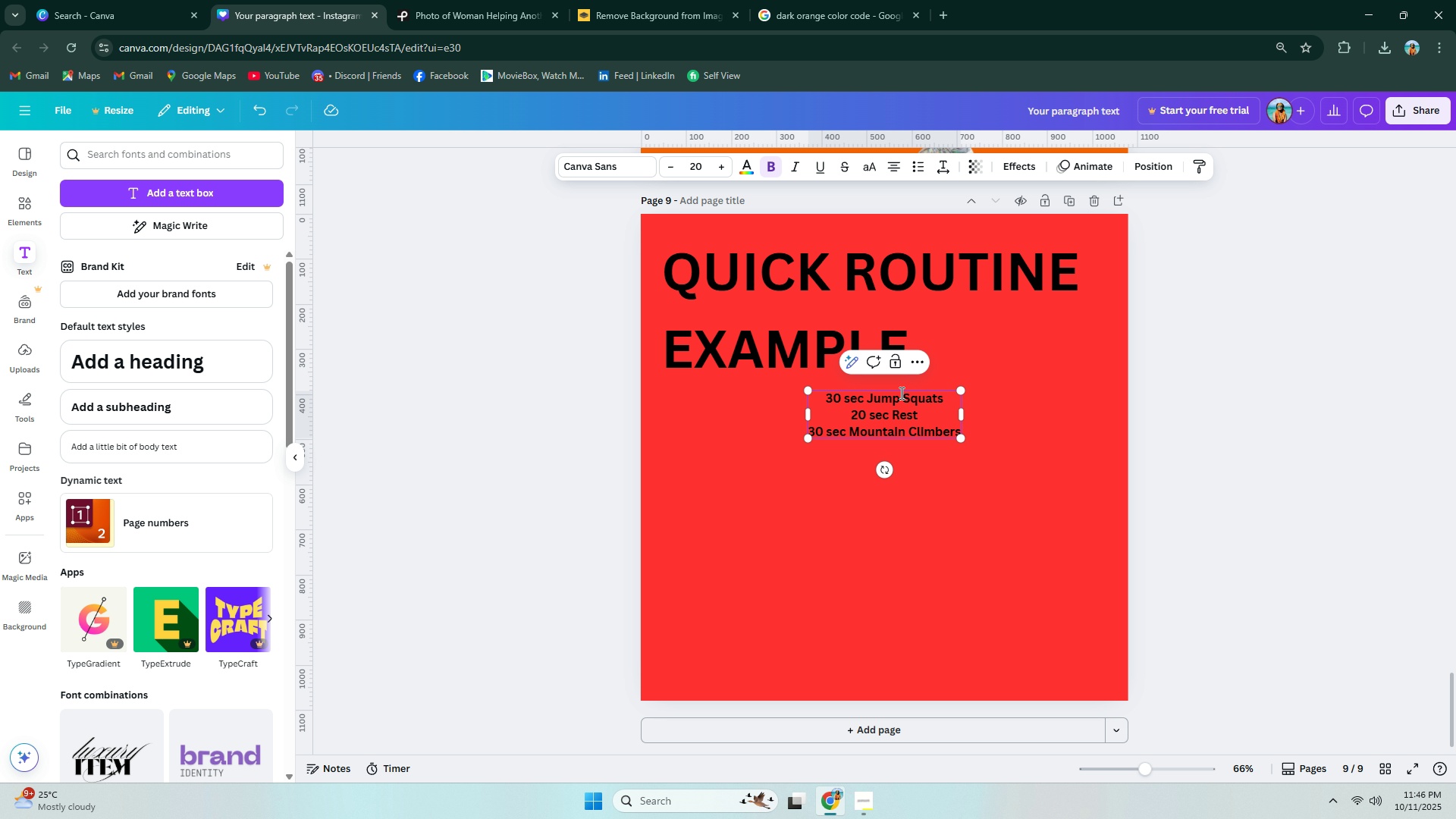 
key(Enter)
 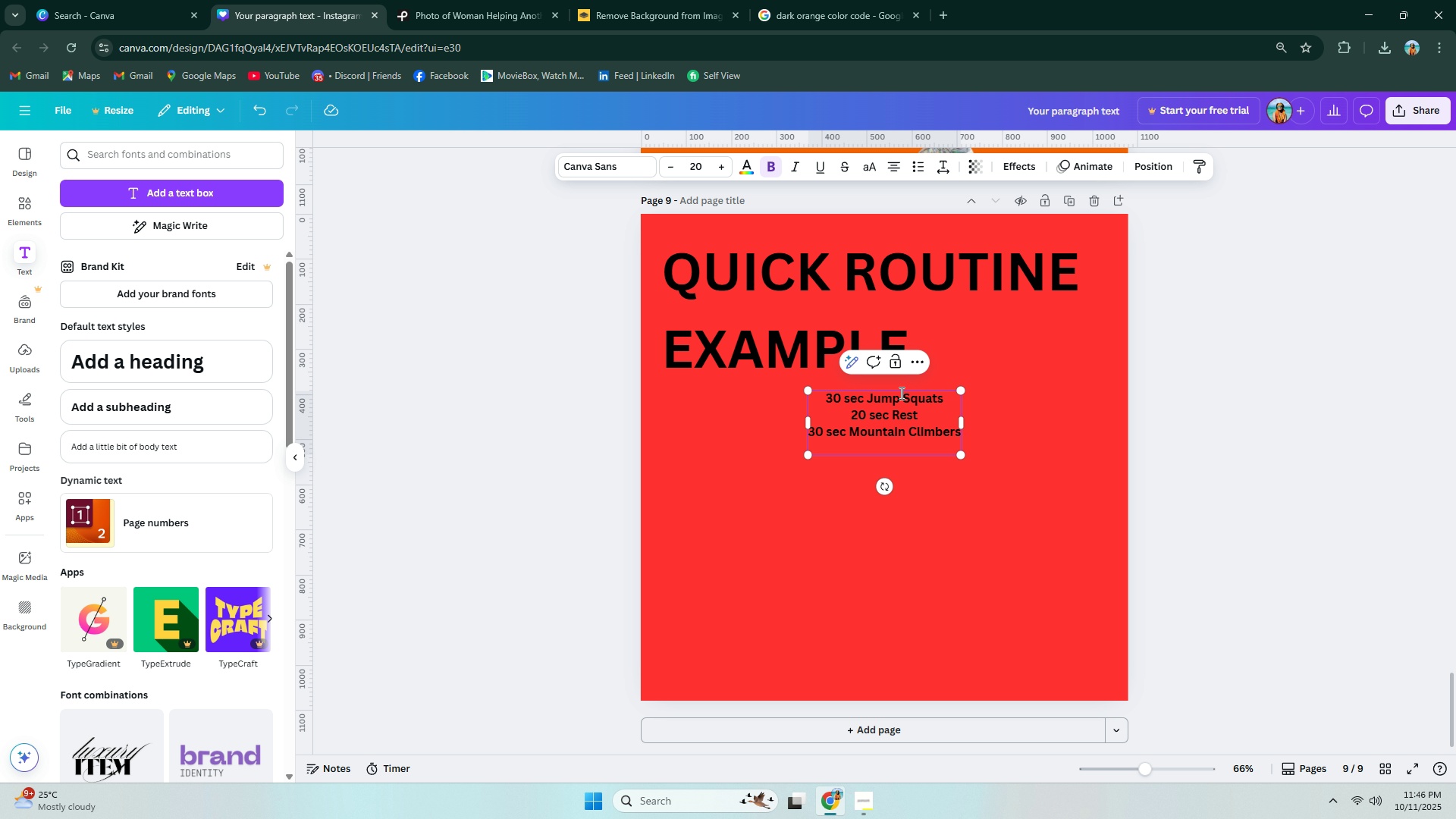 
type(20 sec sec)
key(Backspace)
key(Backspace)
key(Backspace)
type(Rest]\)
key(Backspace)
key(Backspace)
 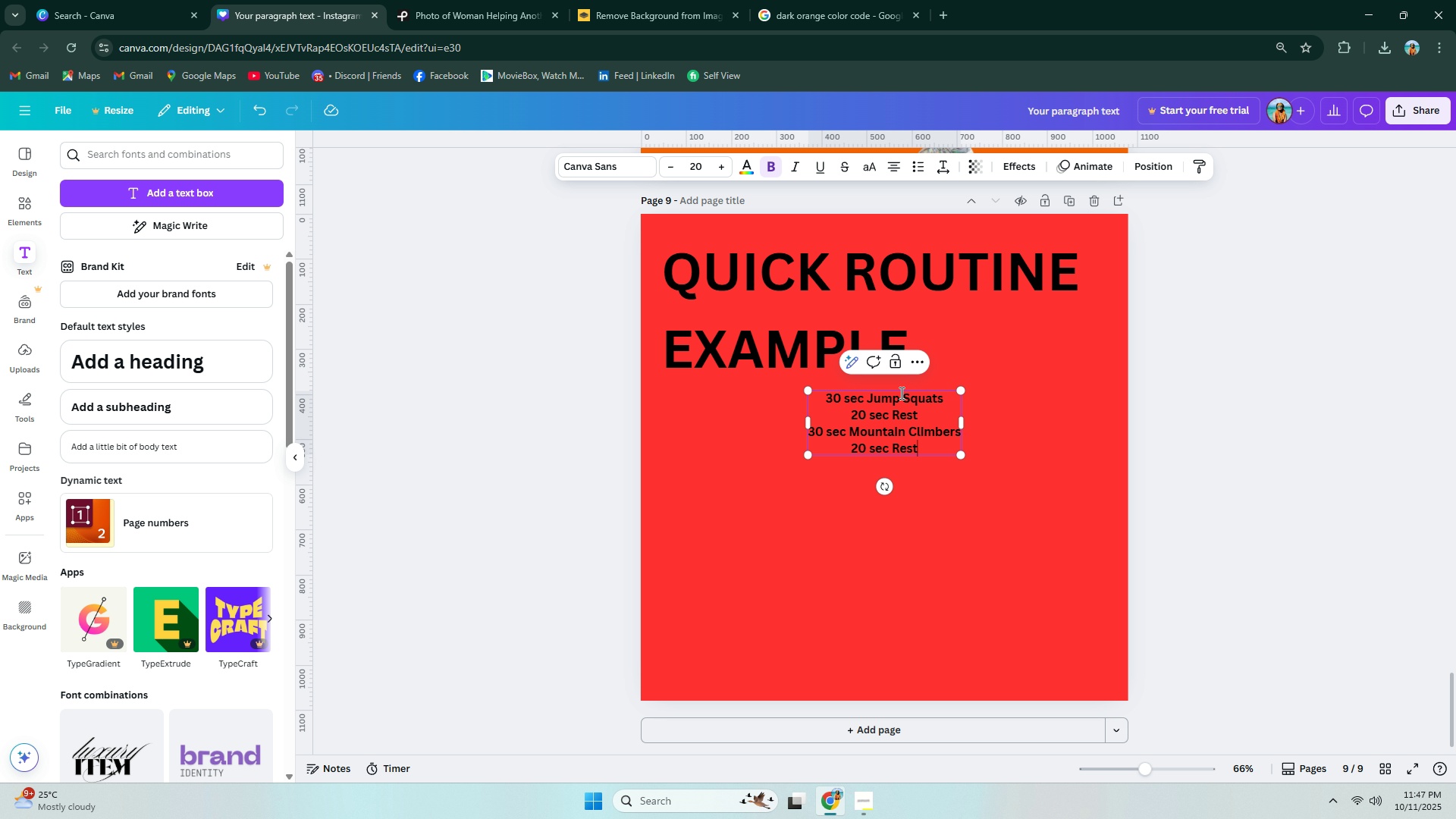 
key(Enter)
 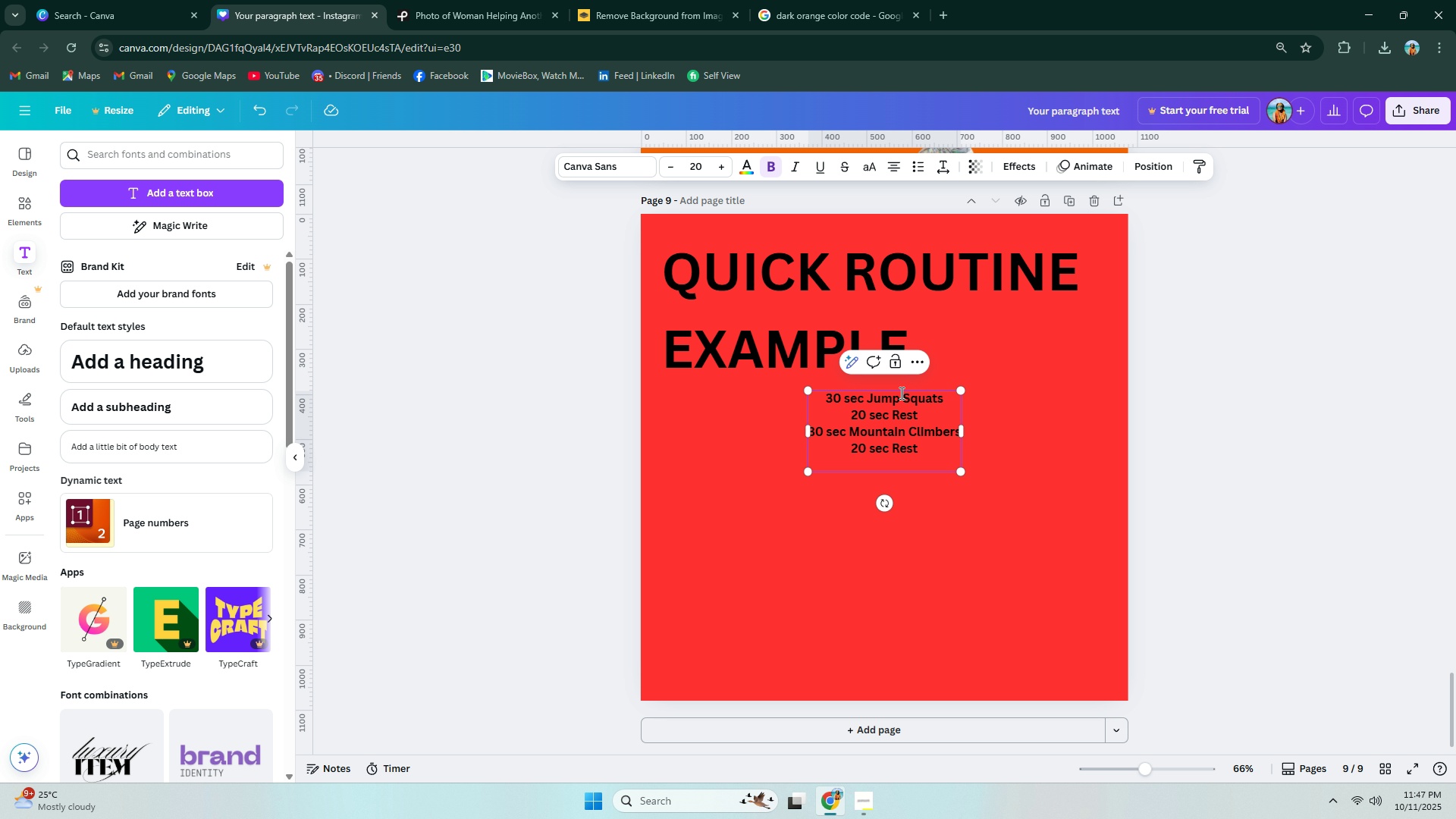 
hold_key(key=ShiftLeft, duration=0.33)
 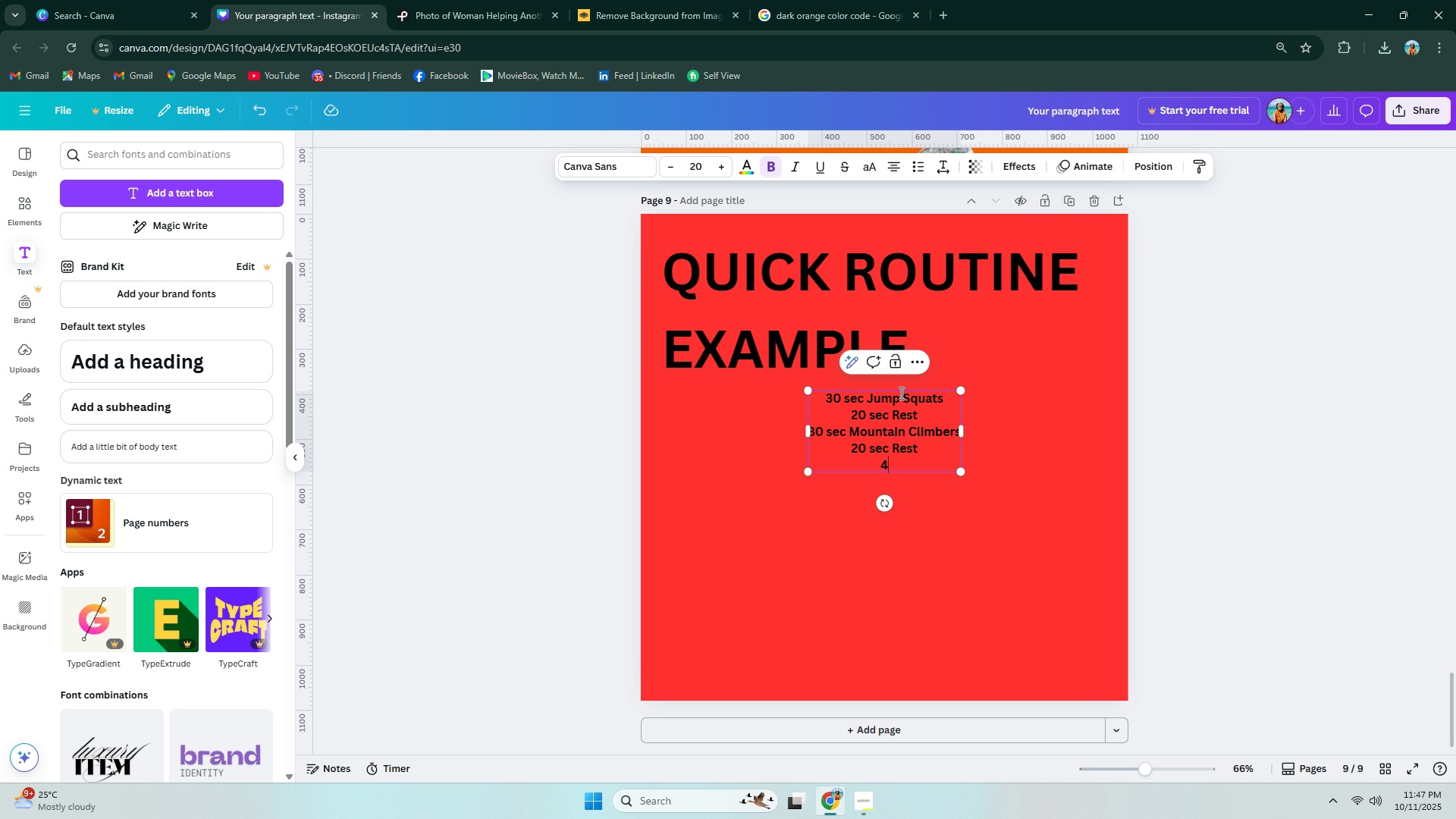 
type(4R)
key(Backspace)
type( Repeatr)
key(Backspace)
key(Backspace)
type(t 4x)
 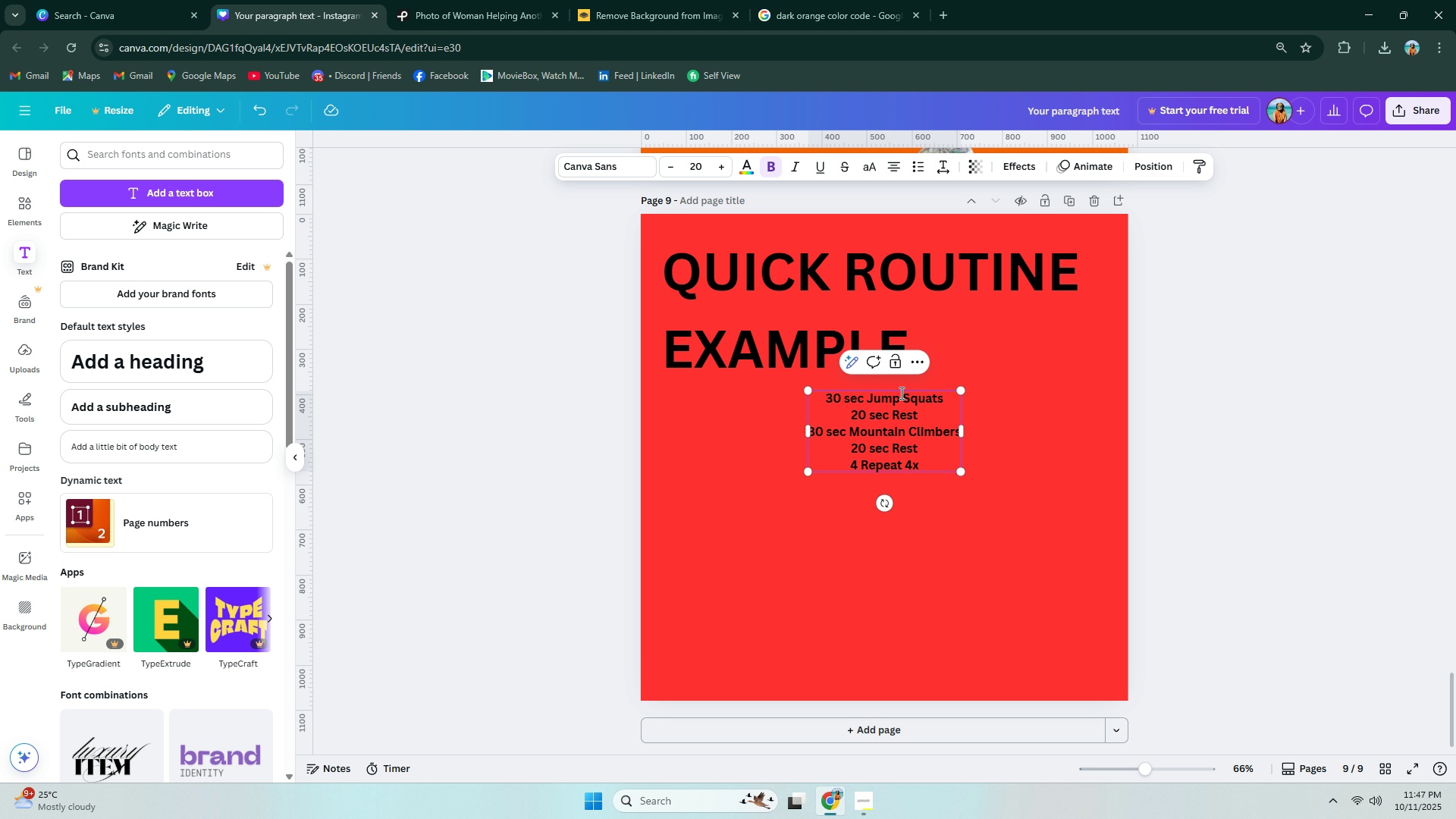 
wait(11.67)
 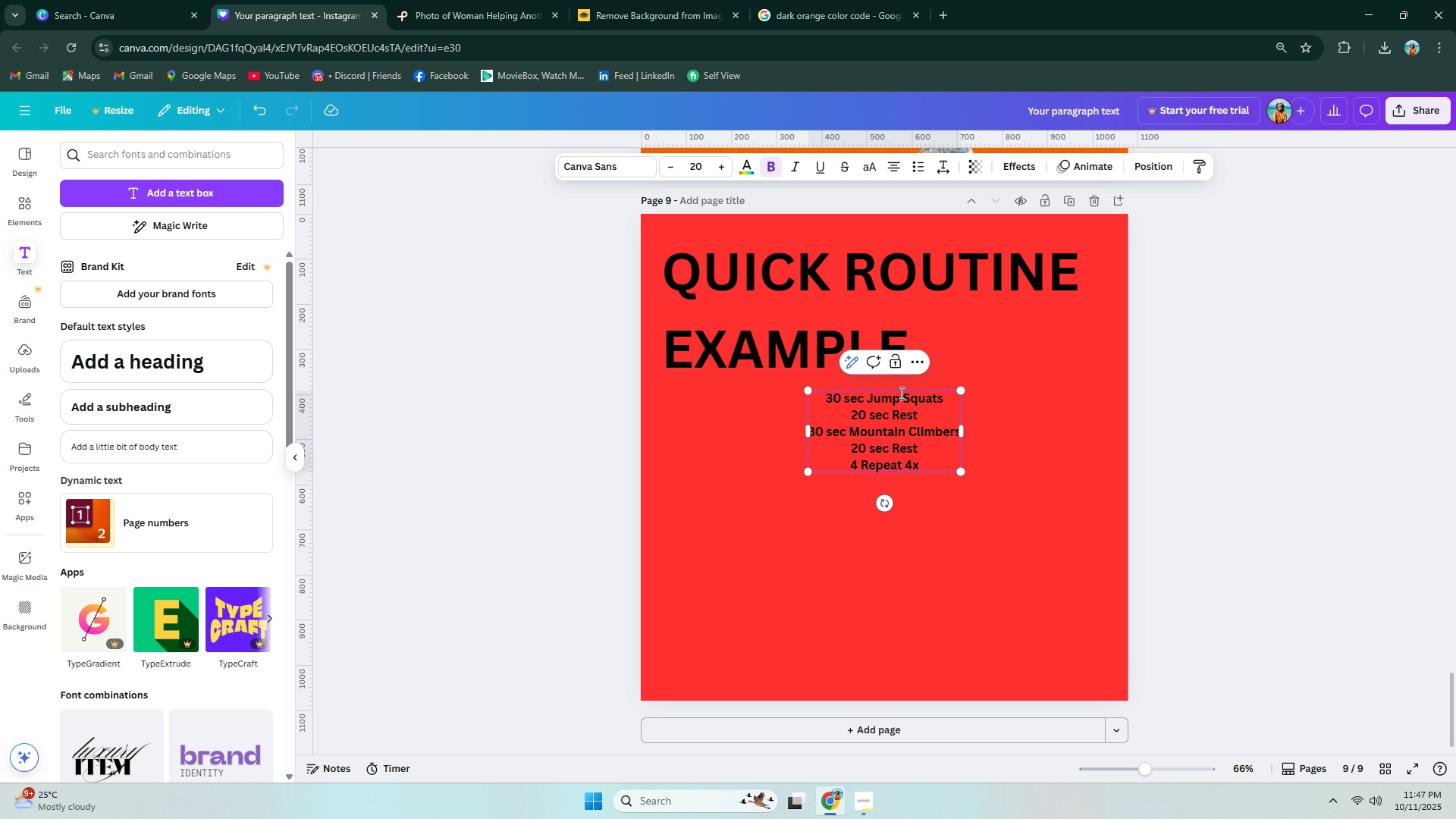 
triple_click([927, 459])
 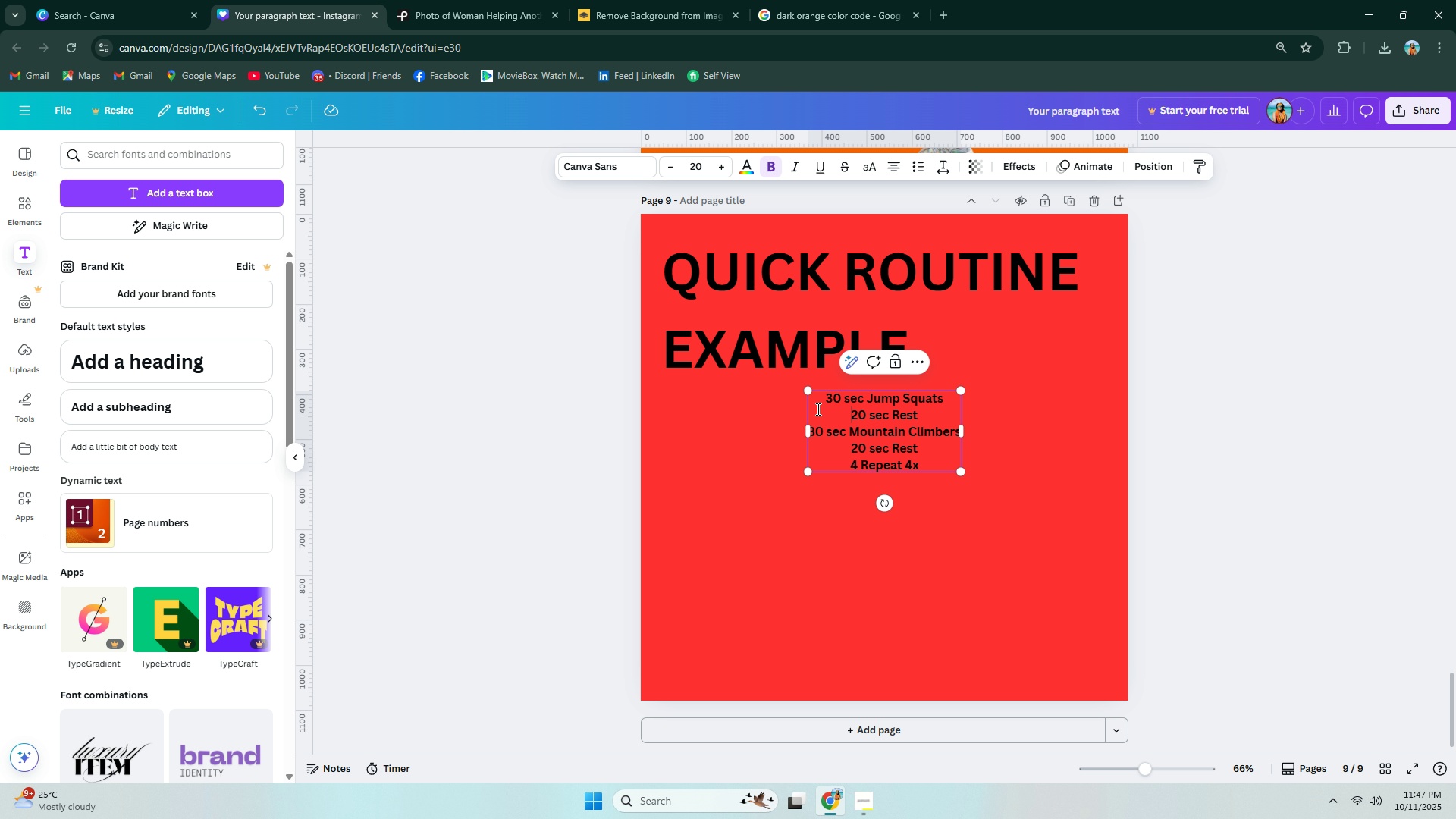 
left_click([817, 405])
 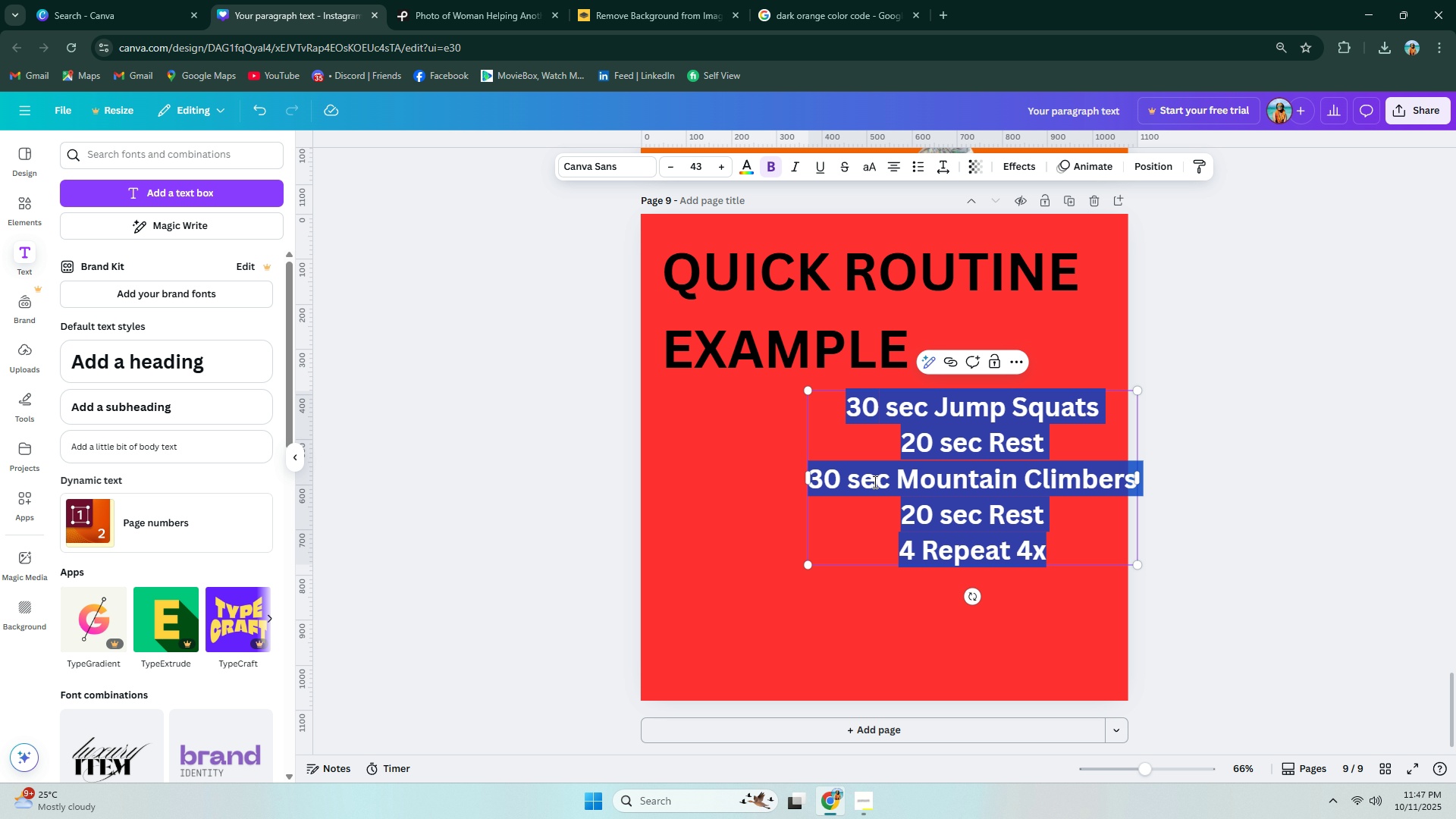 
wait(5.51)
 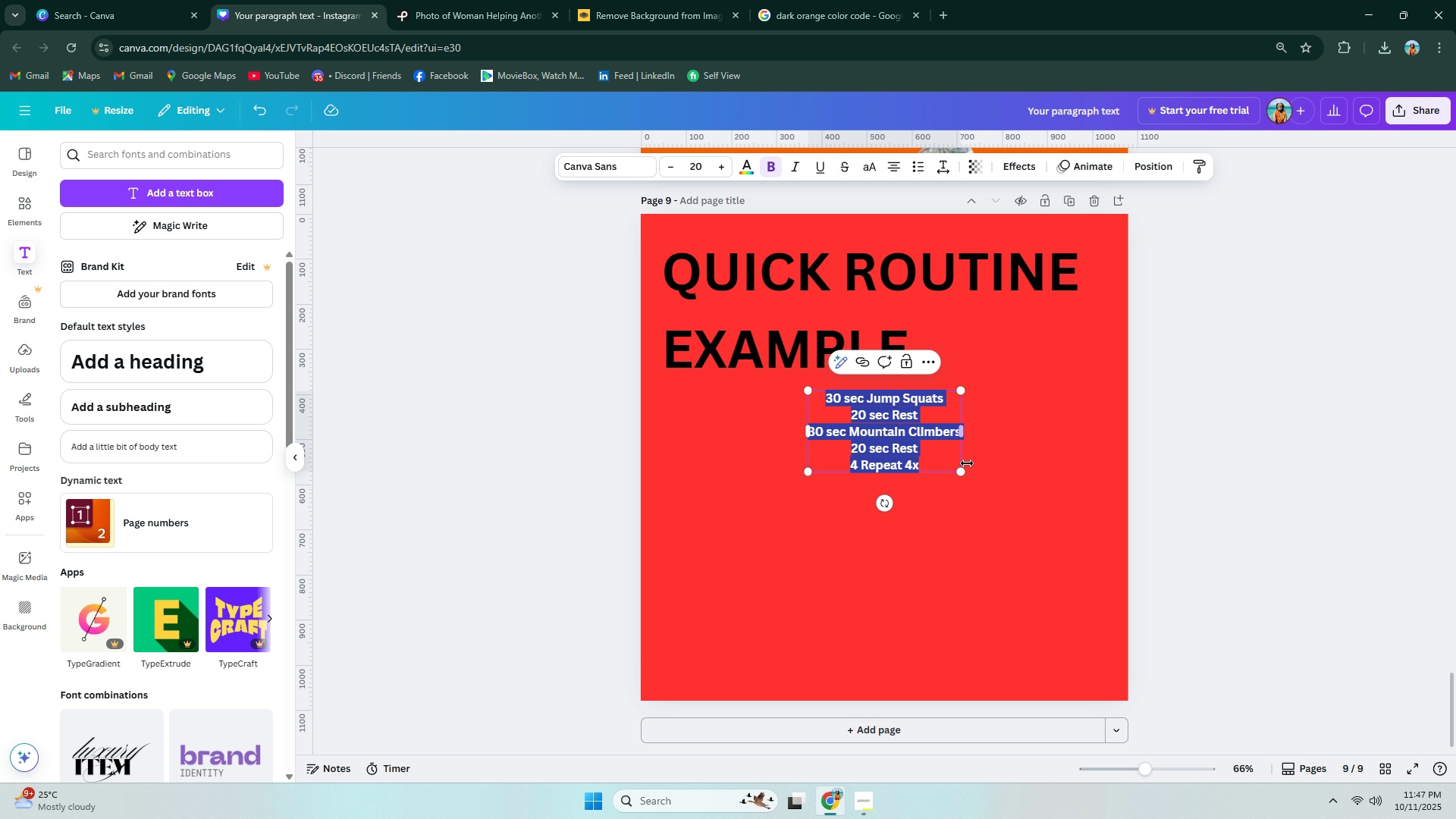 
left_click([891, 171])
 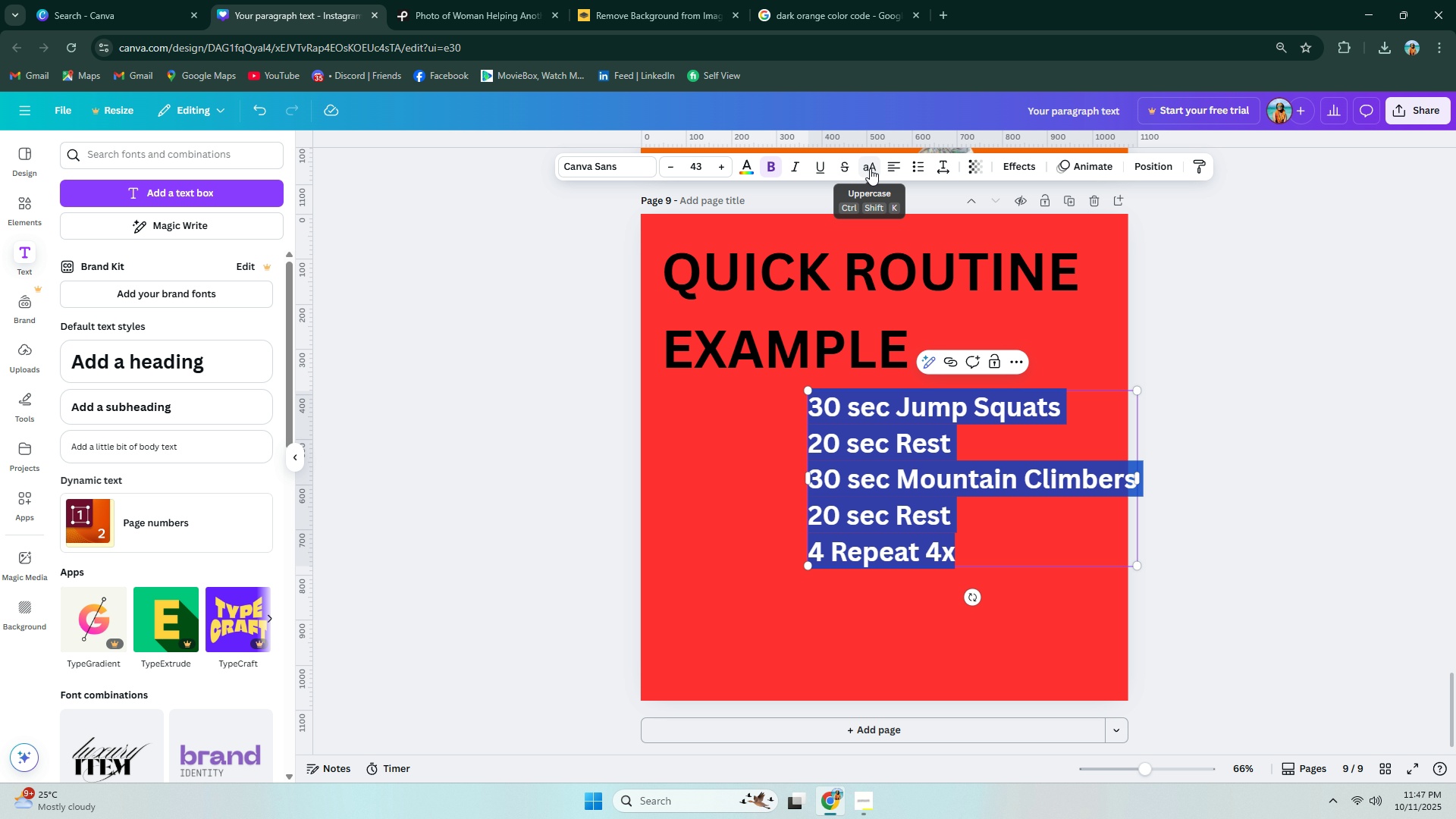 
left_click([924, 167])
 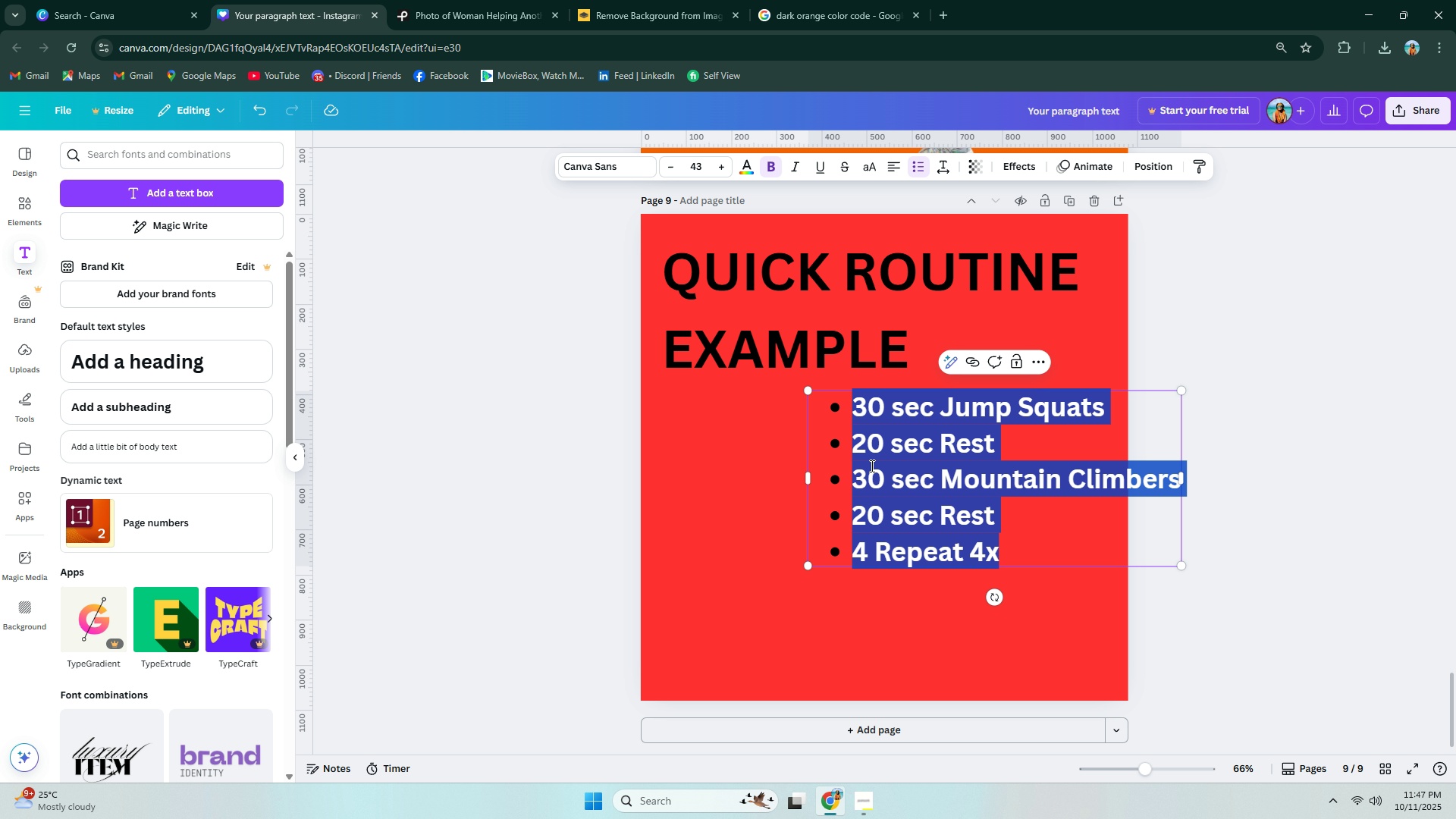 
double_click([843, 401])
 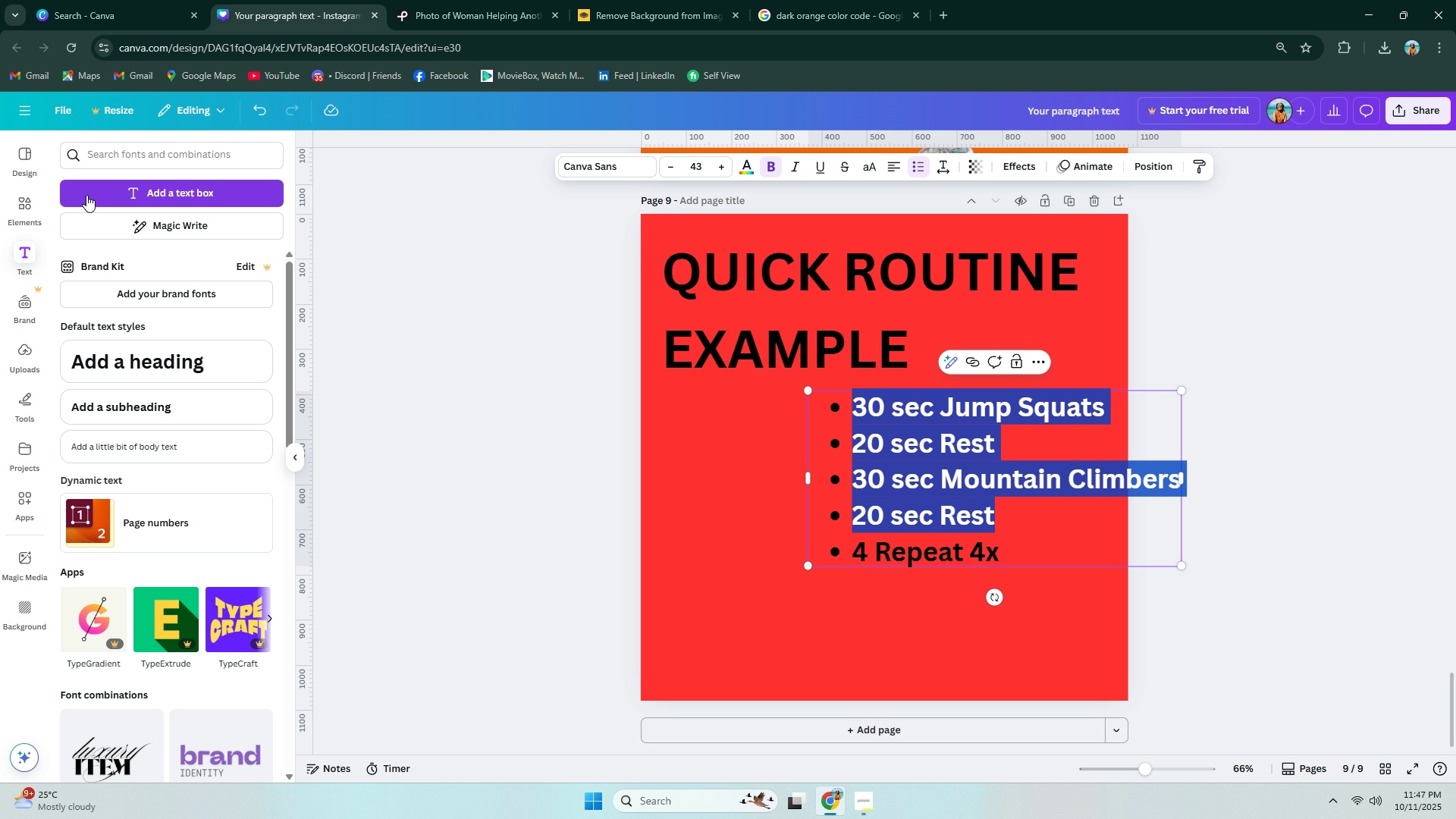 
left_click([622, 416])
 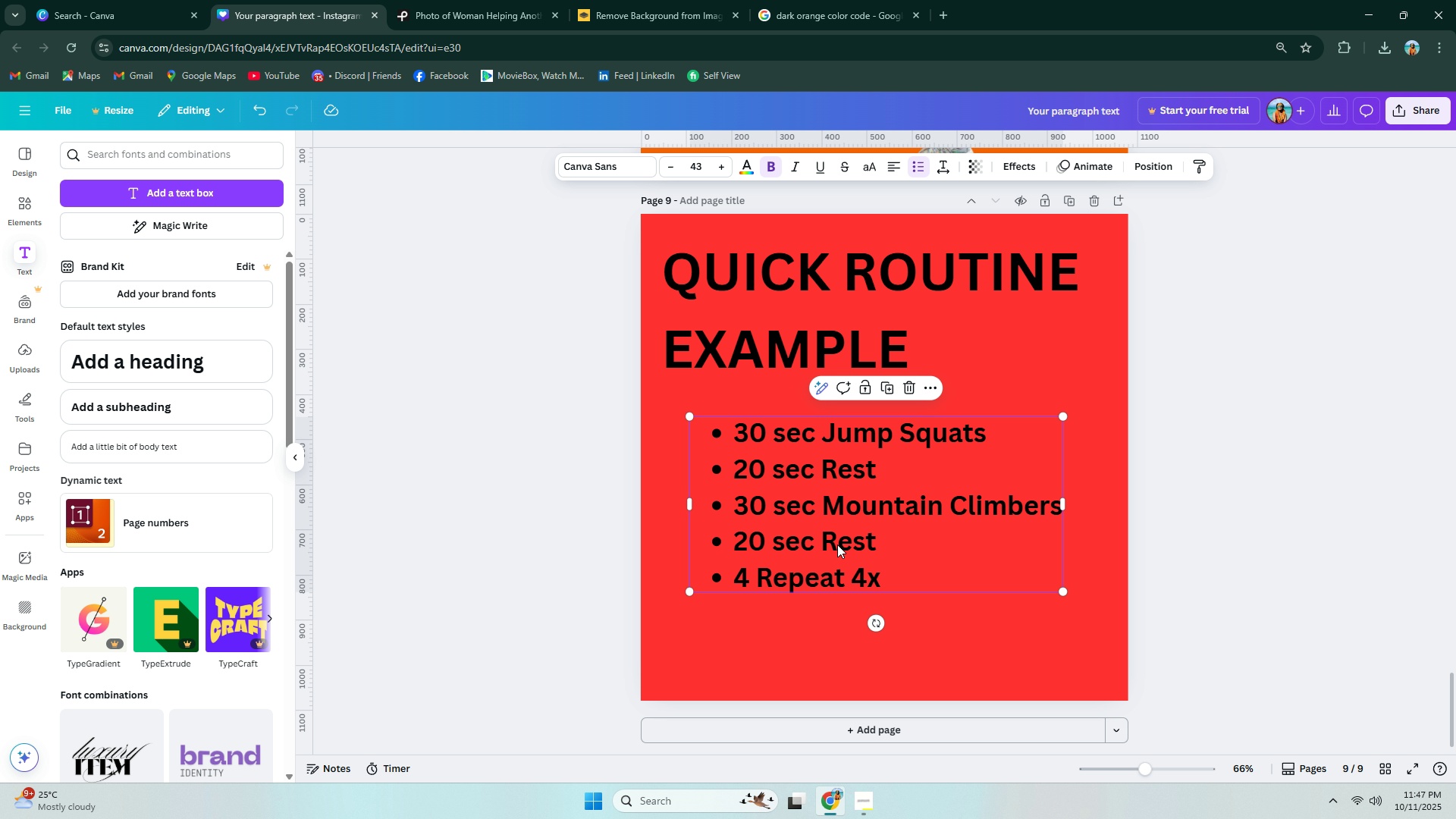 
scroll: coordinate [1225, 501], scroll_direction: down, amount: 2.0
 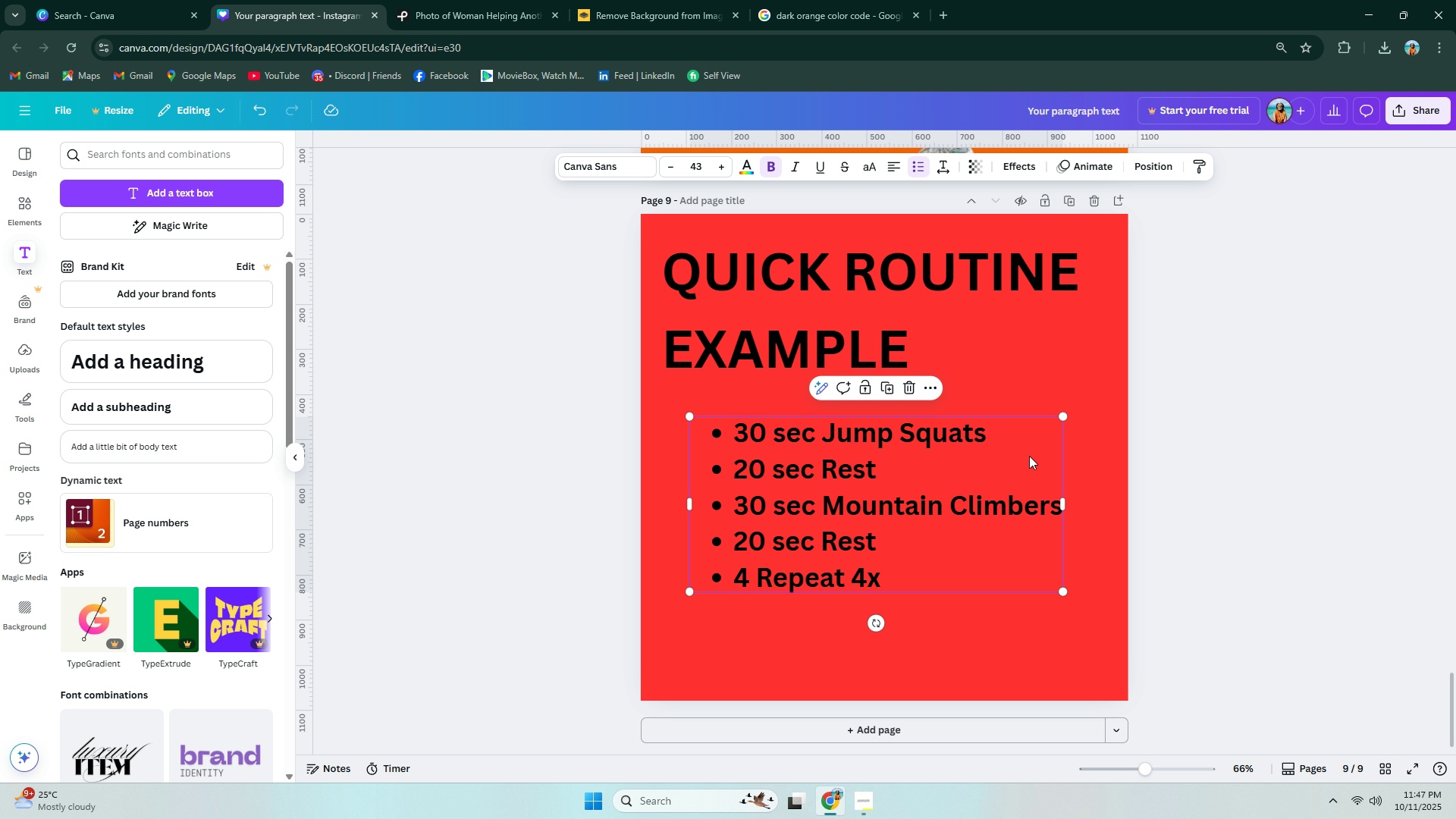 
left_click([1197, 391])
 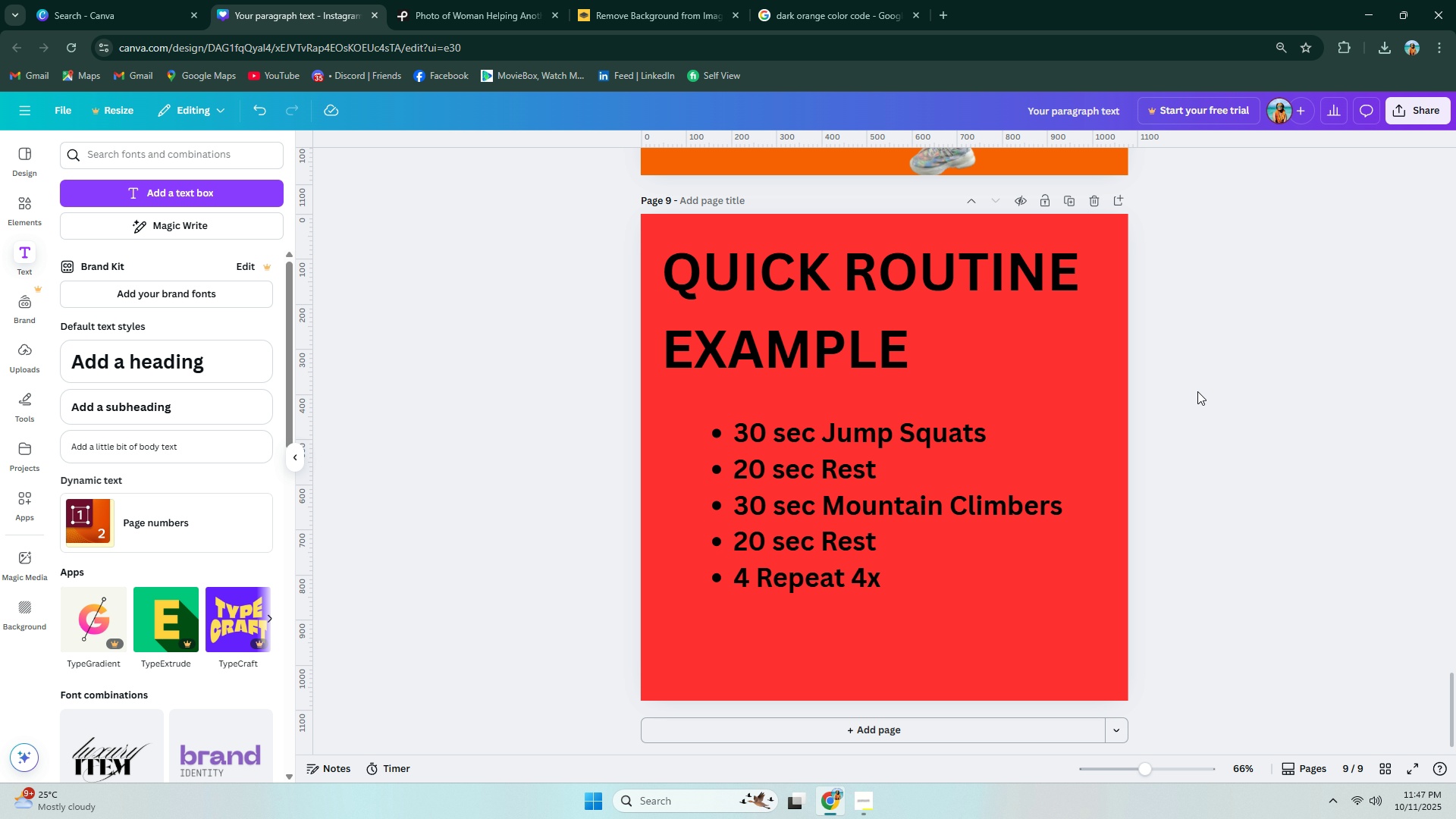 
left_click([1197, 391])
 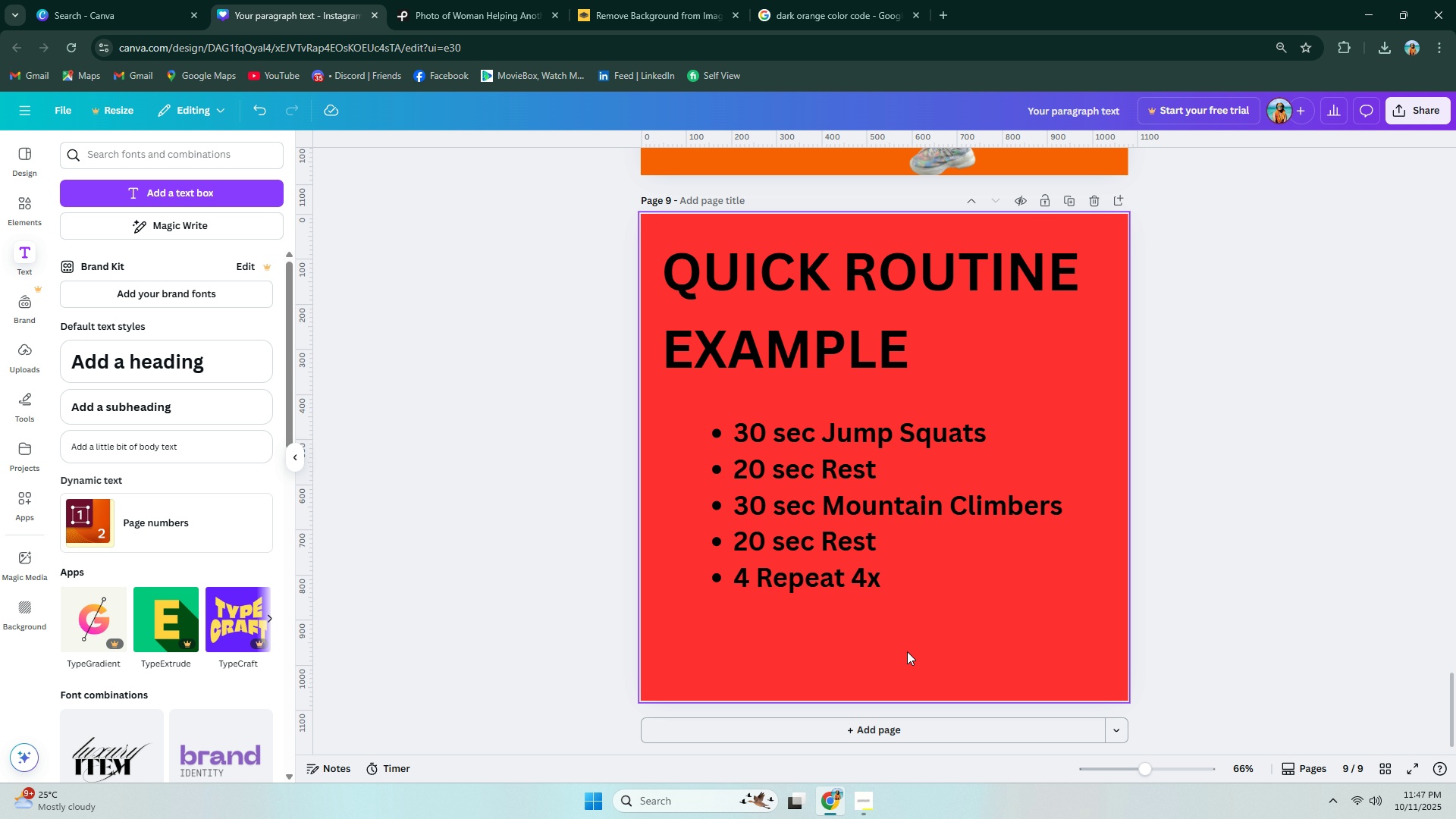 
scroll: coordinate [1119, 458], scroll_direction: down, amount: 4.0
 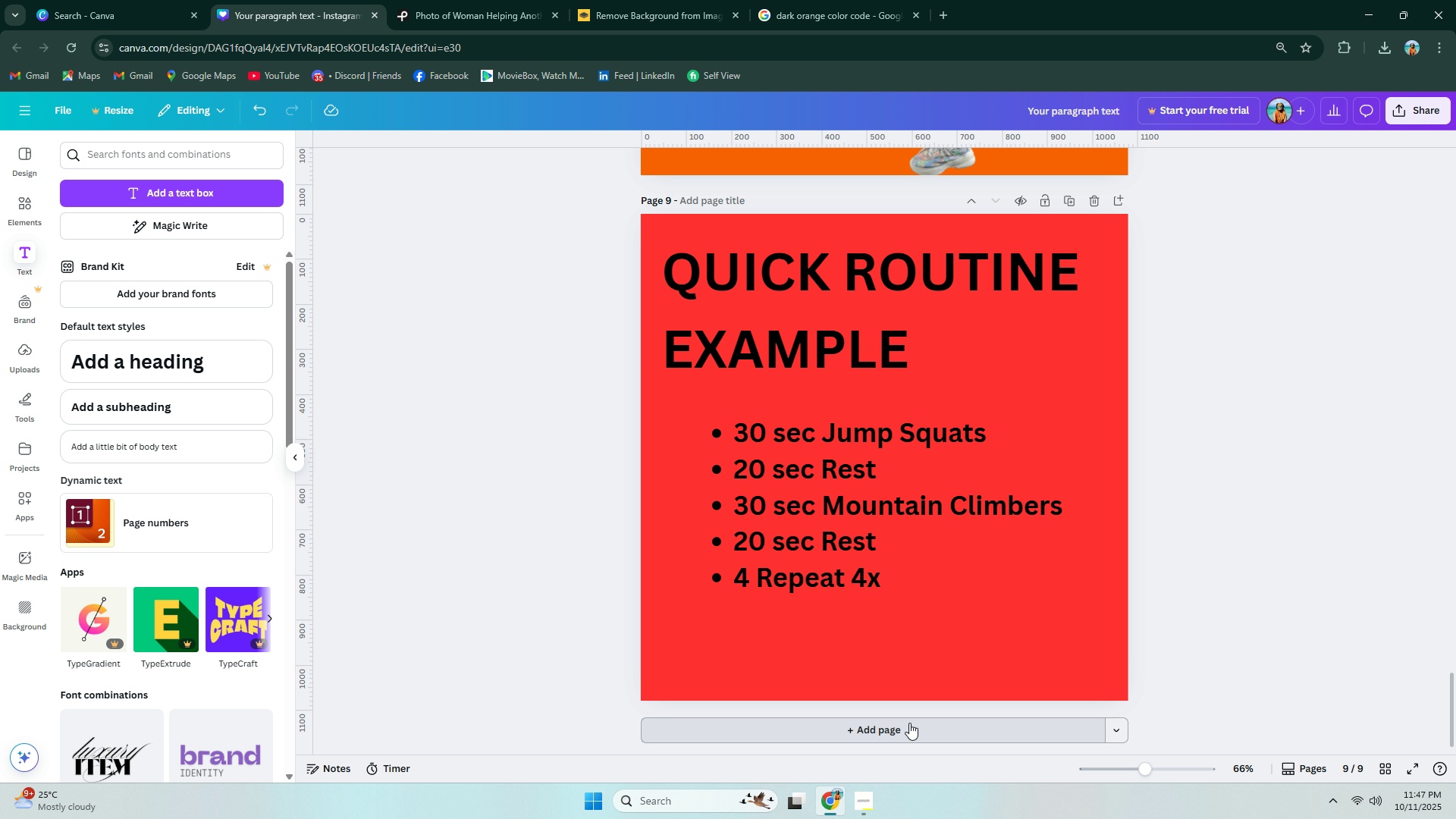 
left_click([909, 723])
 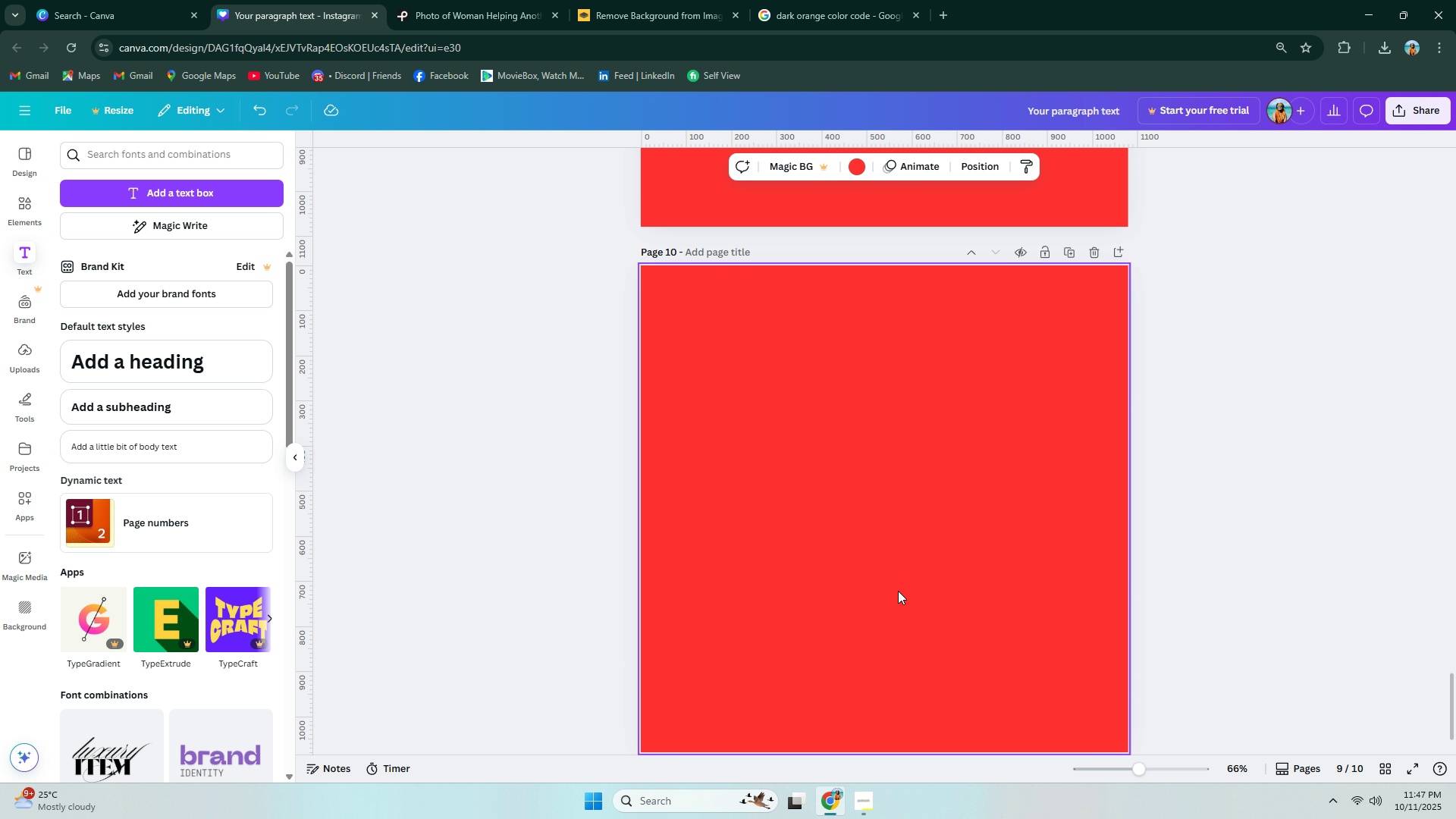 
scroll: coordinate [886, 532], scroll_direction: down, amount: 1.0
 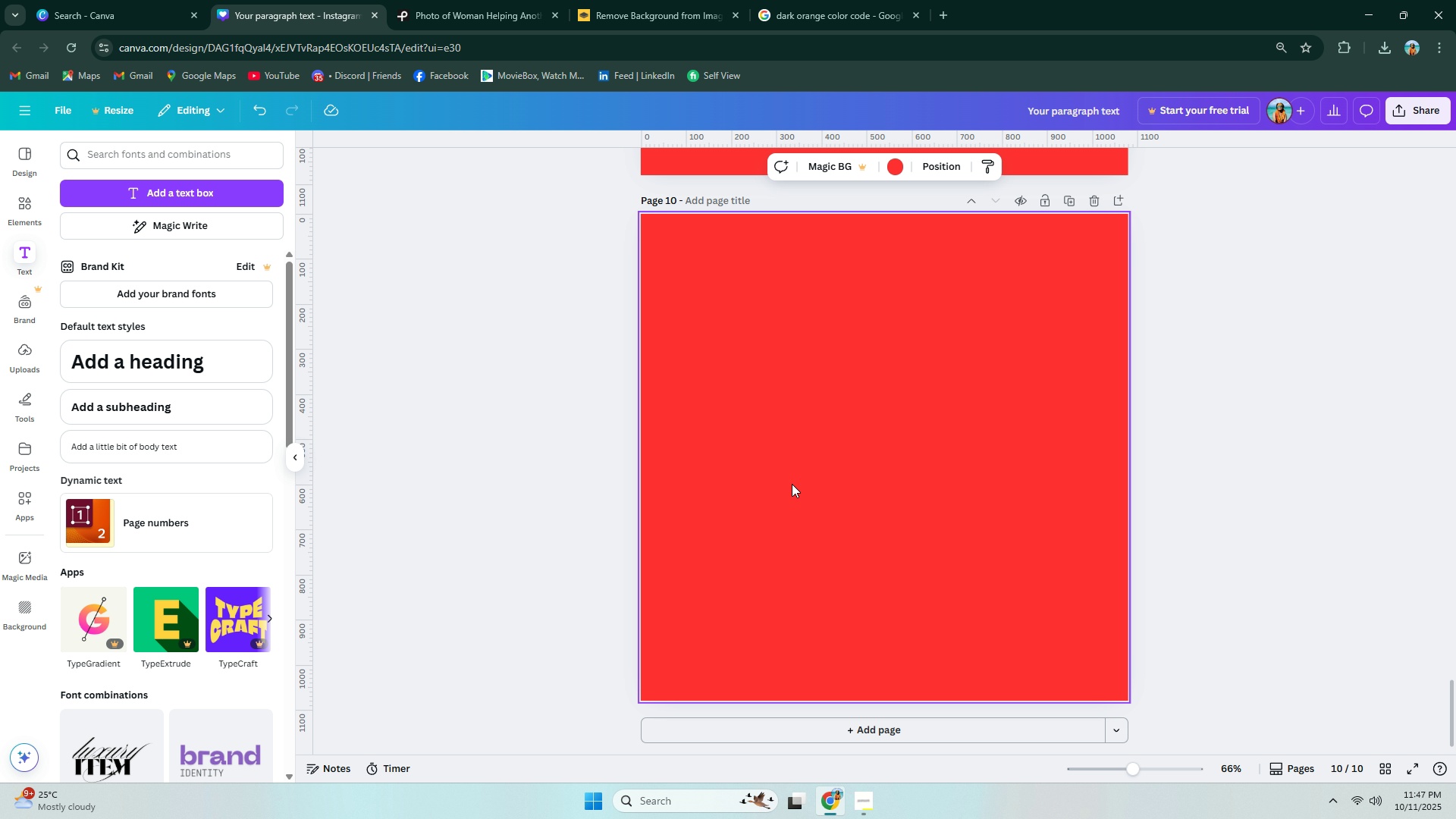 
wait(12.24)
 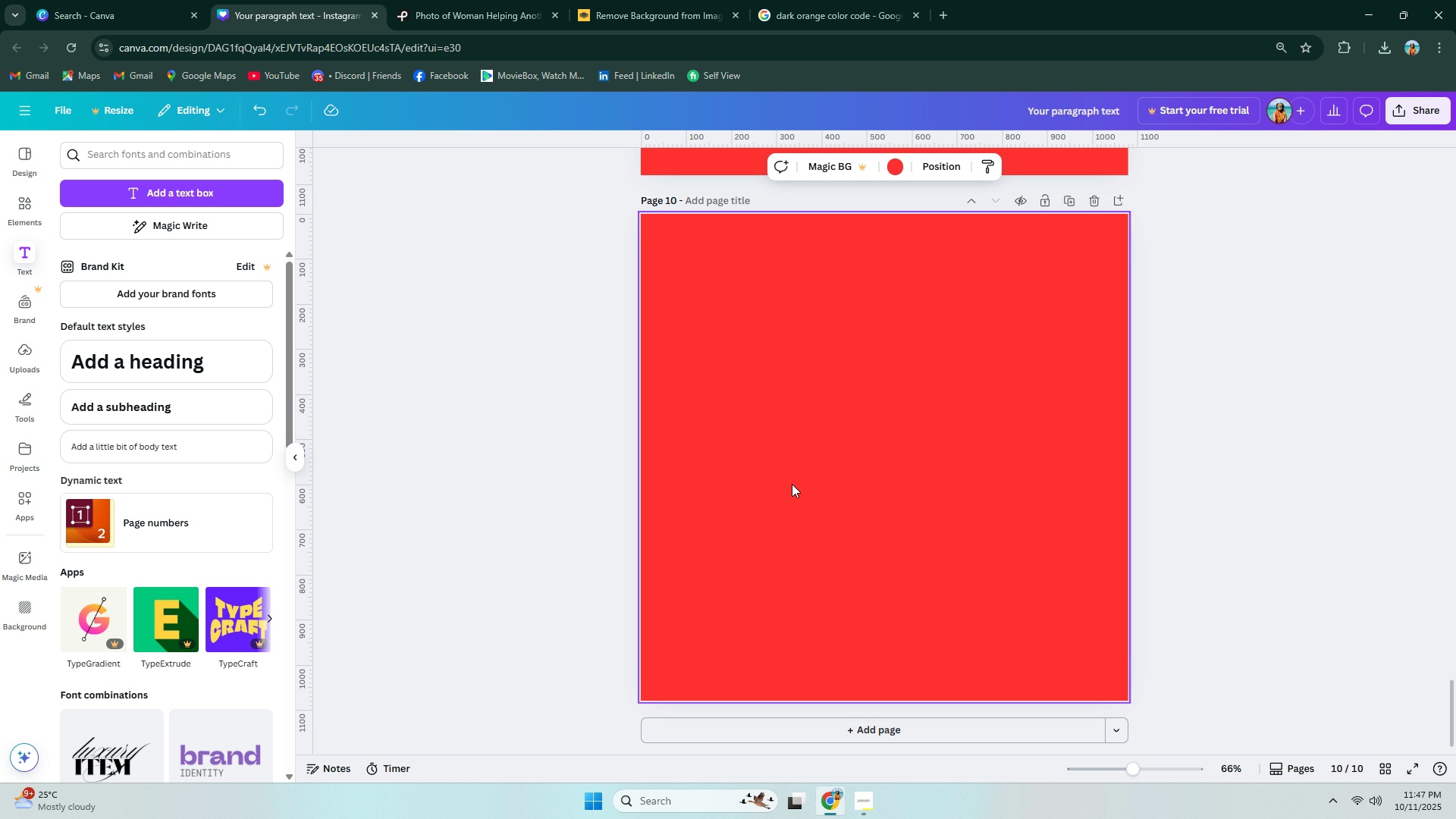 
key(Alt+AltLeft)
 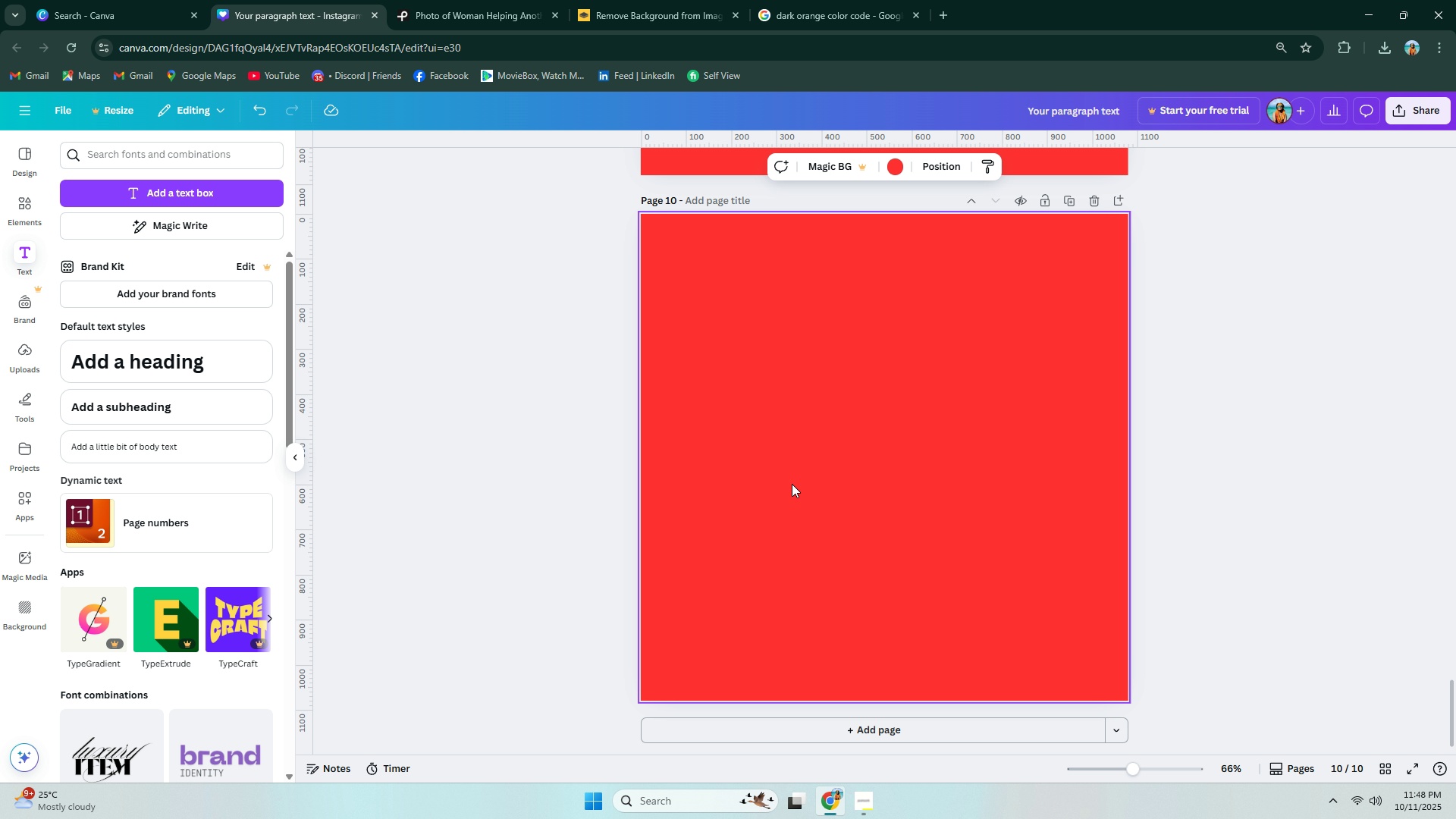 
key(Alt+Tab)